 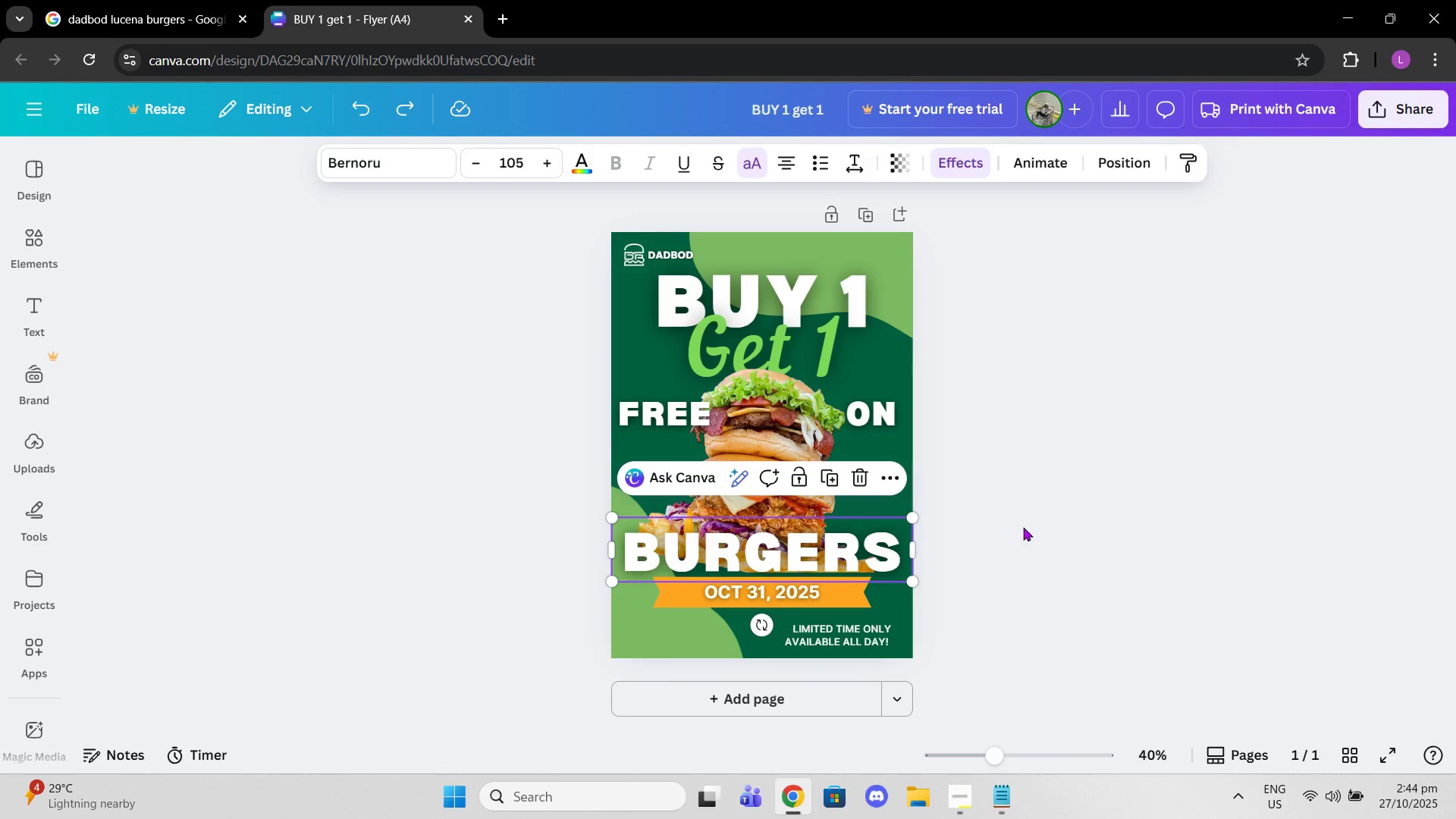 
left_click([1023, 527])
 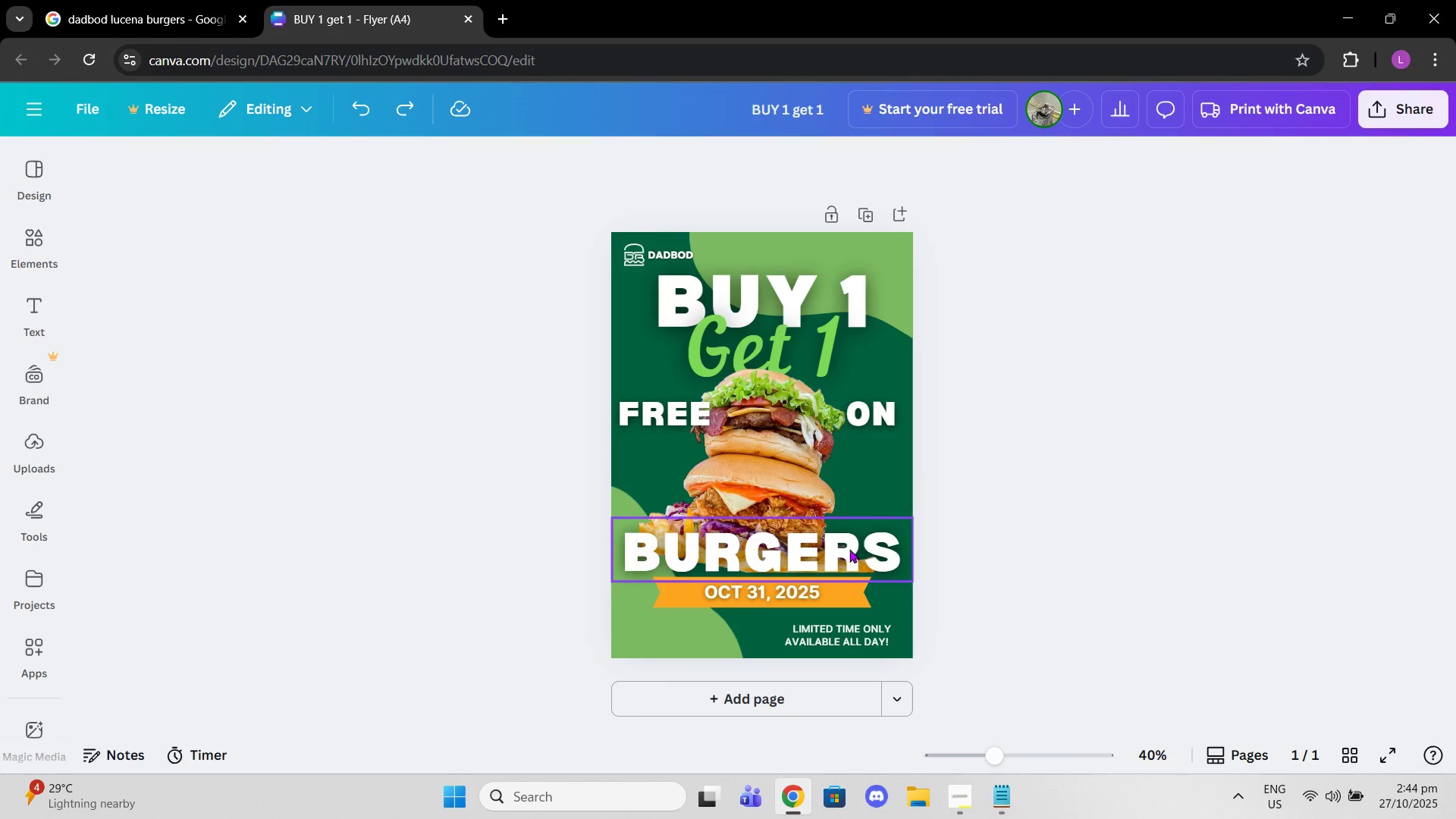 
left_click_drag(start_coordinate=[848, 551], to_coordinate=[849, 555])
 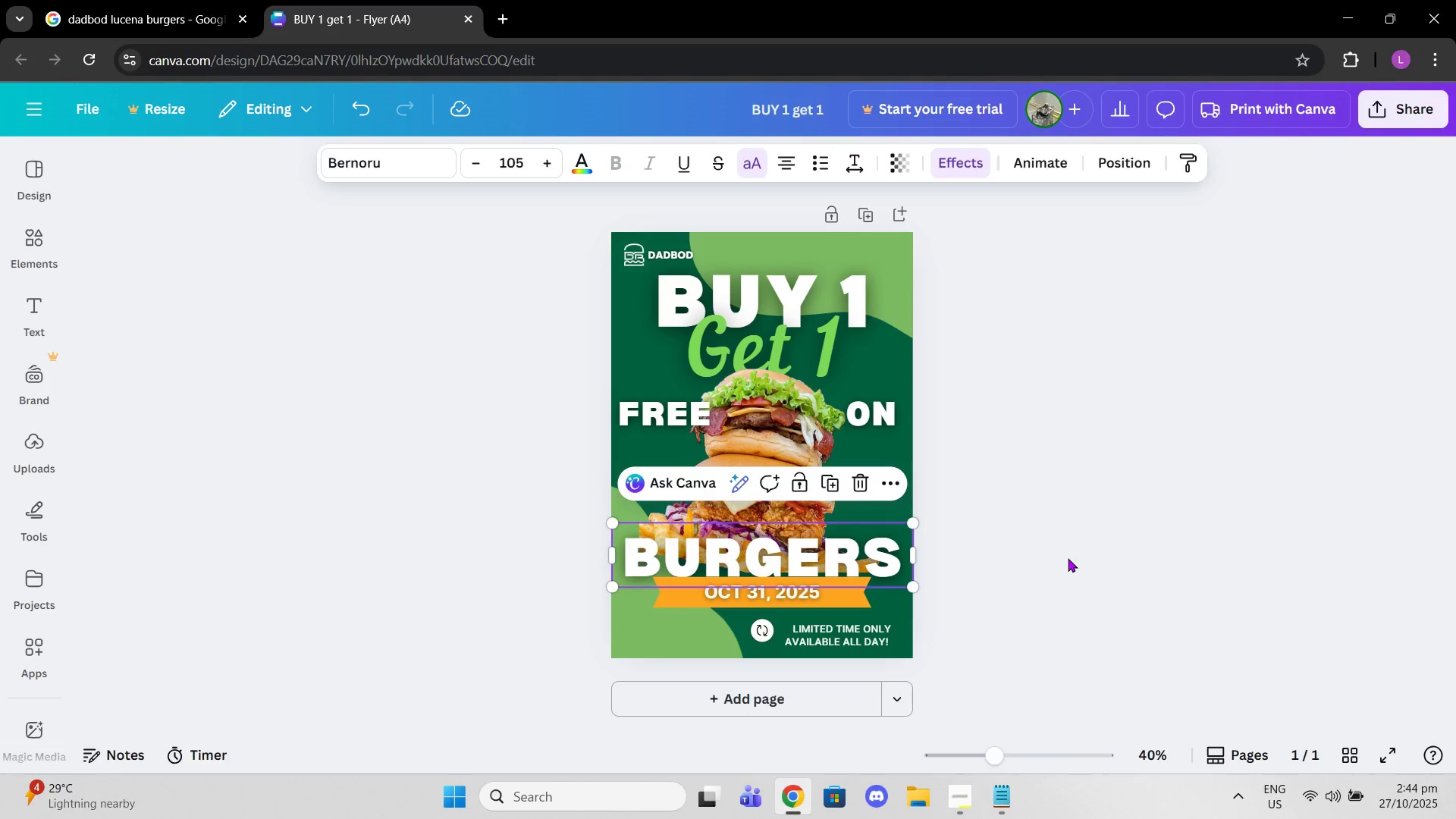 
left_click([1068, 558])
 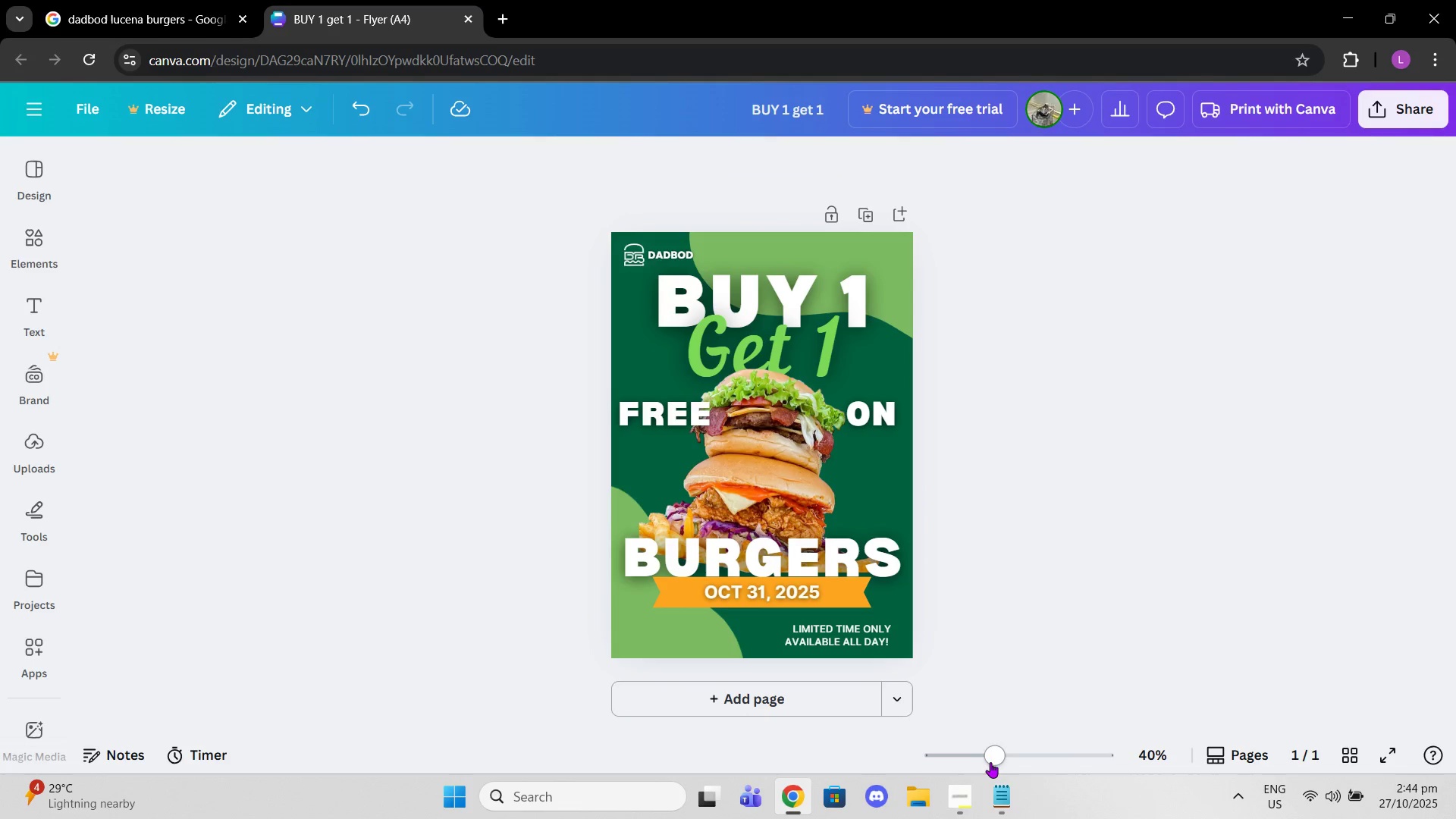 
left_click_drag(start_coordinate=[990, 760], to_coordinate=[1015, 751])
 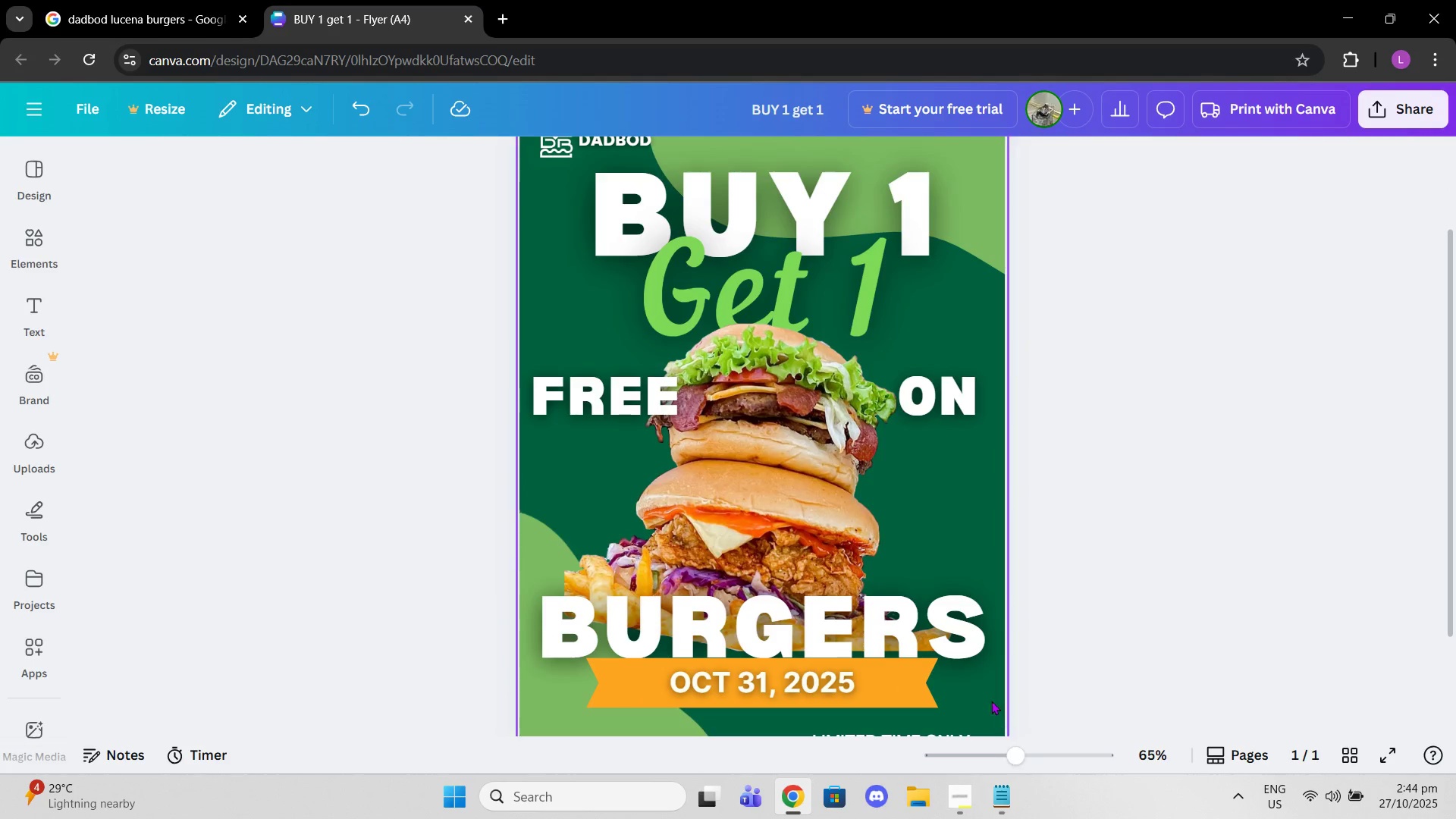 
scroll: coordinate [990, 689], scroll_direction: down, amount: 2.0
 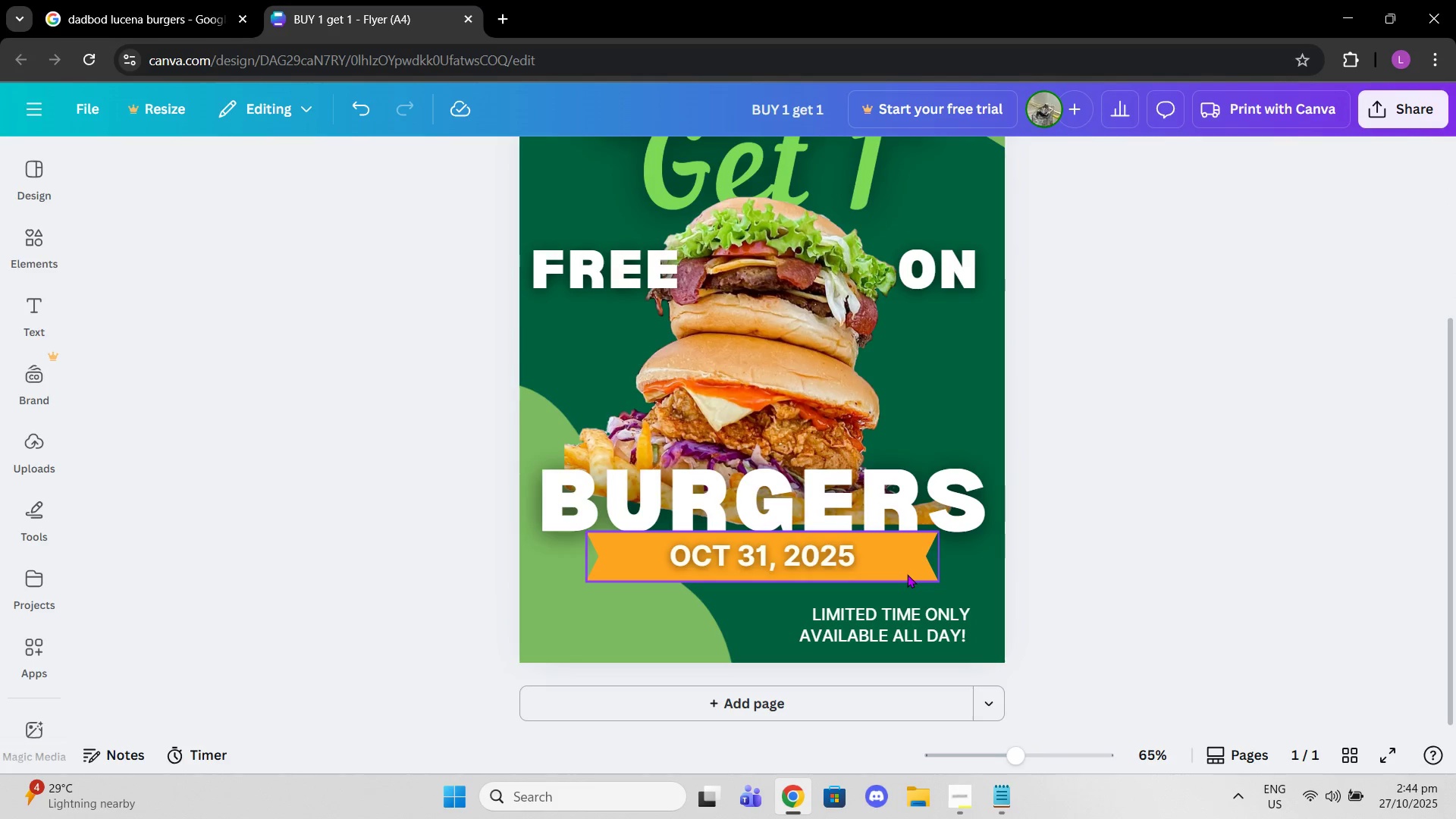 
left_click([907, 574])
 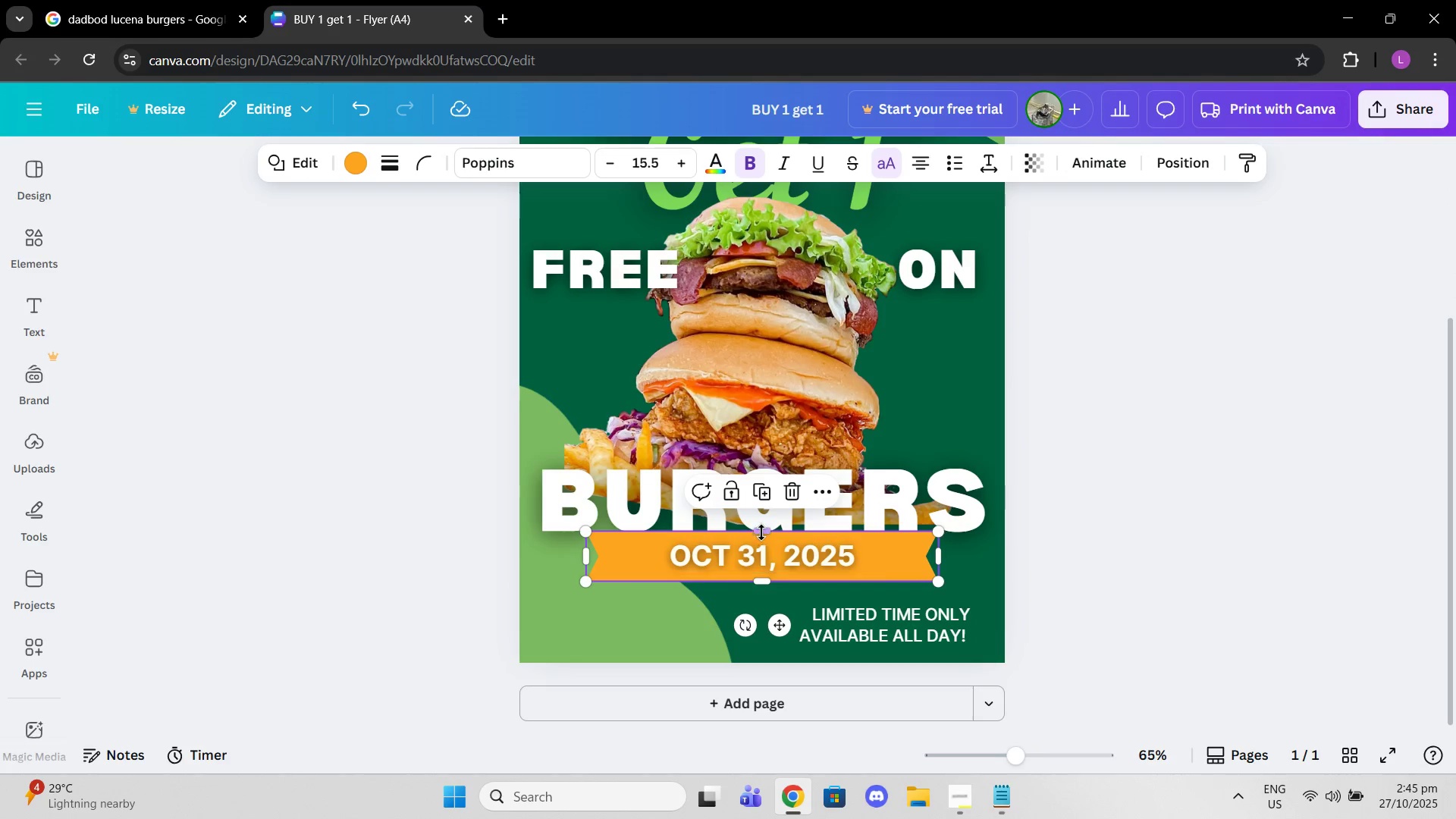 
left_click_drag(start_coordinate=[759, 529], to_coordinate=[762, 537])
 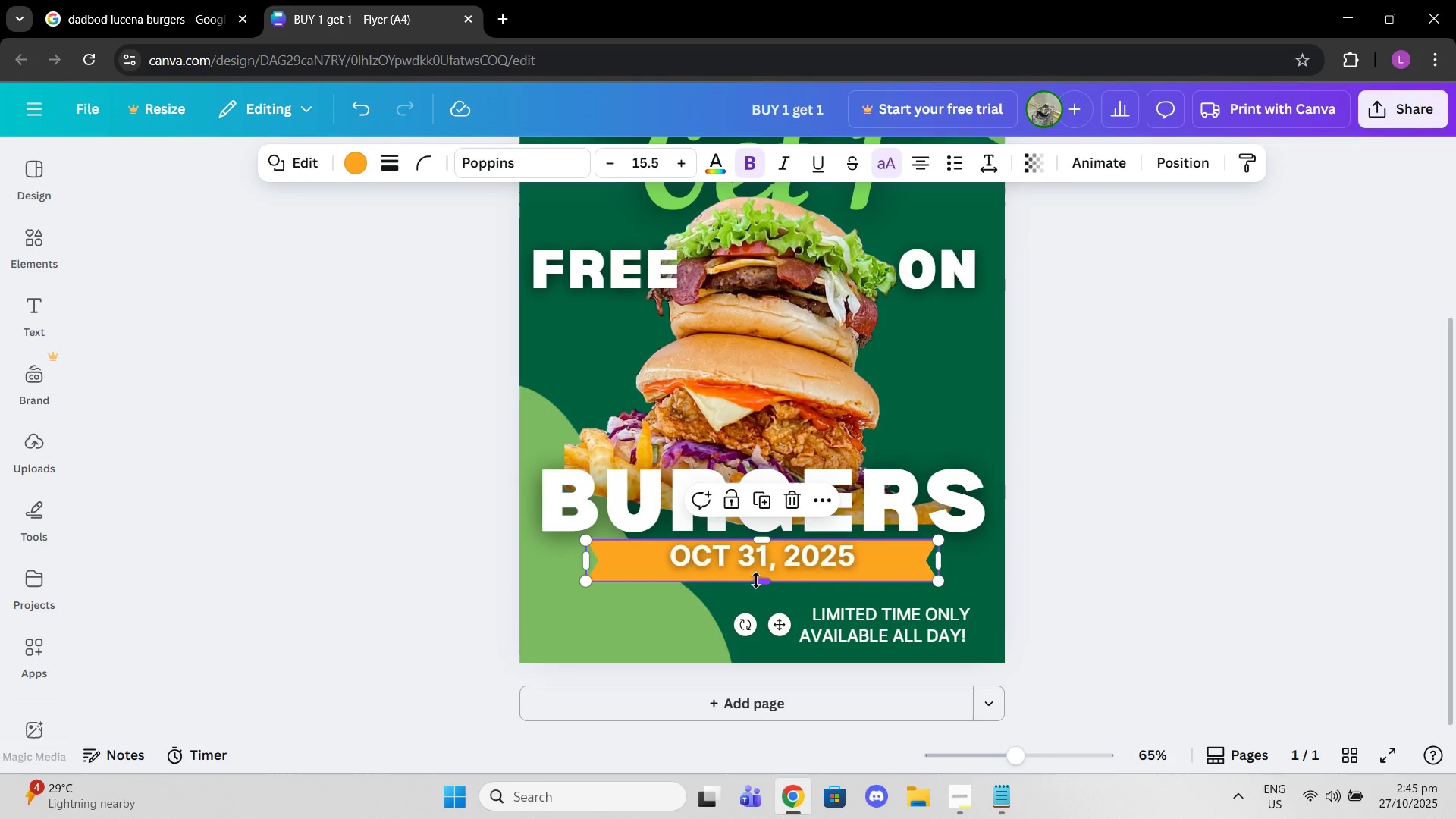 
left_click_drag(start_coordinate=[758, 582], to_coordinate=[758, 576])
 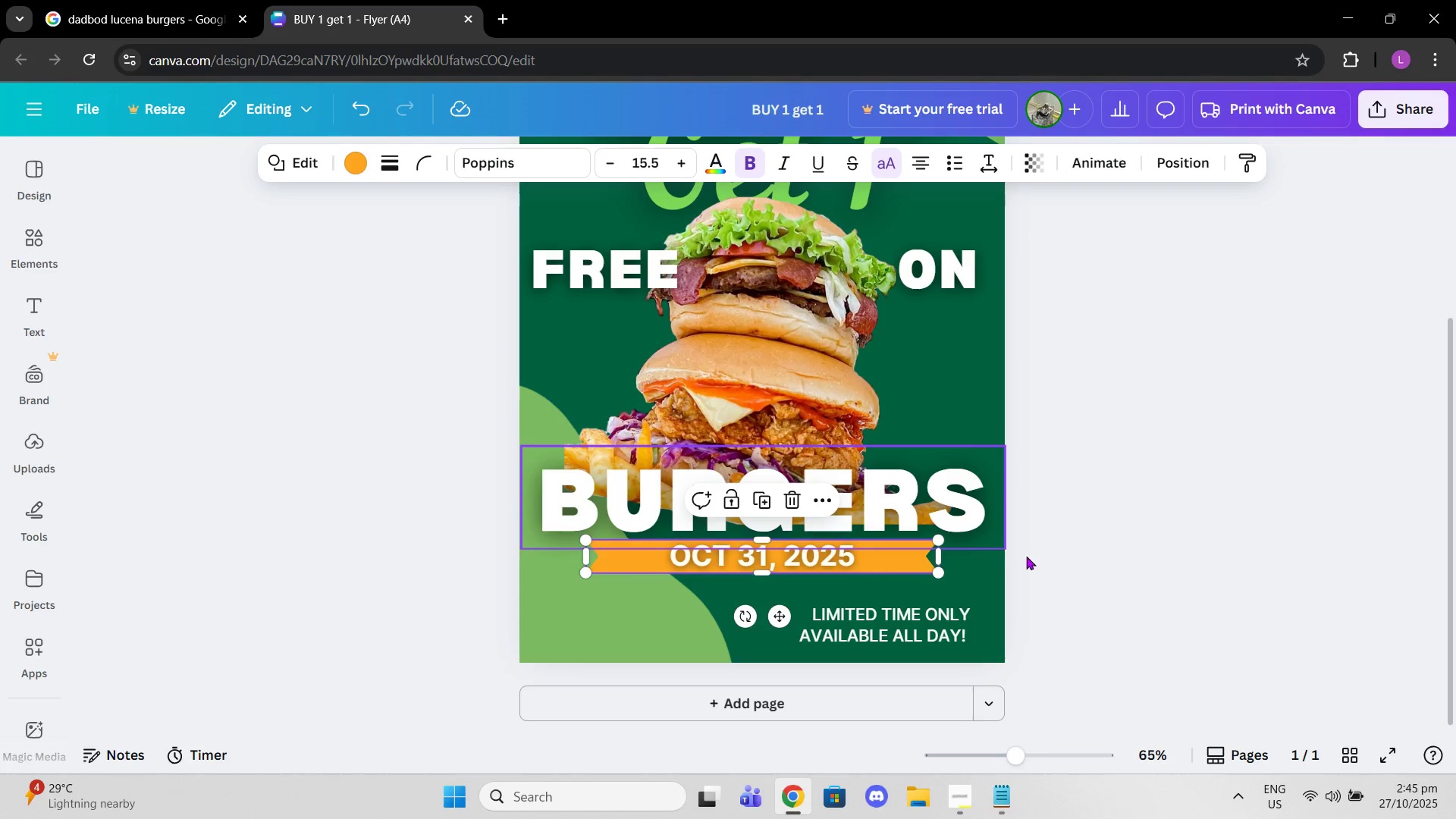 
left_click([1212, 557])
 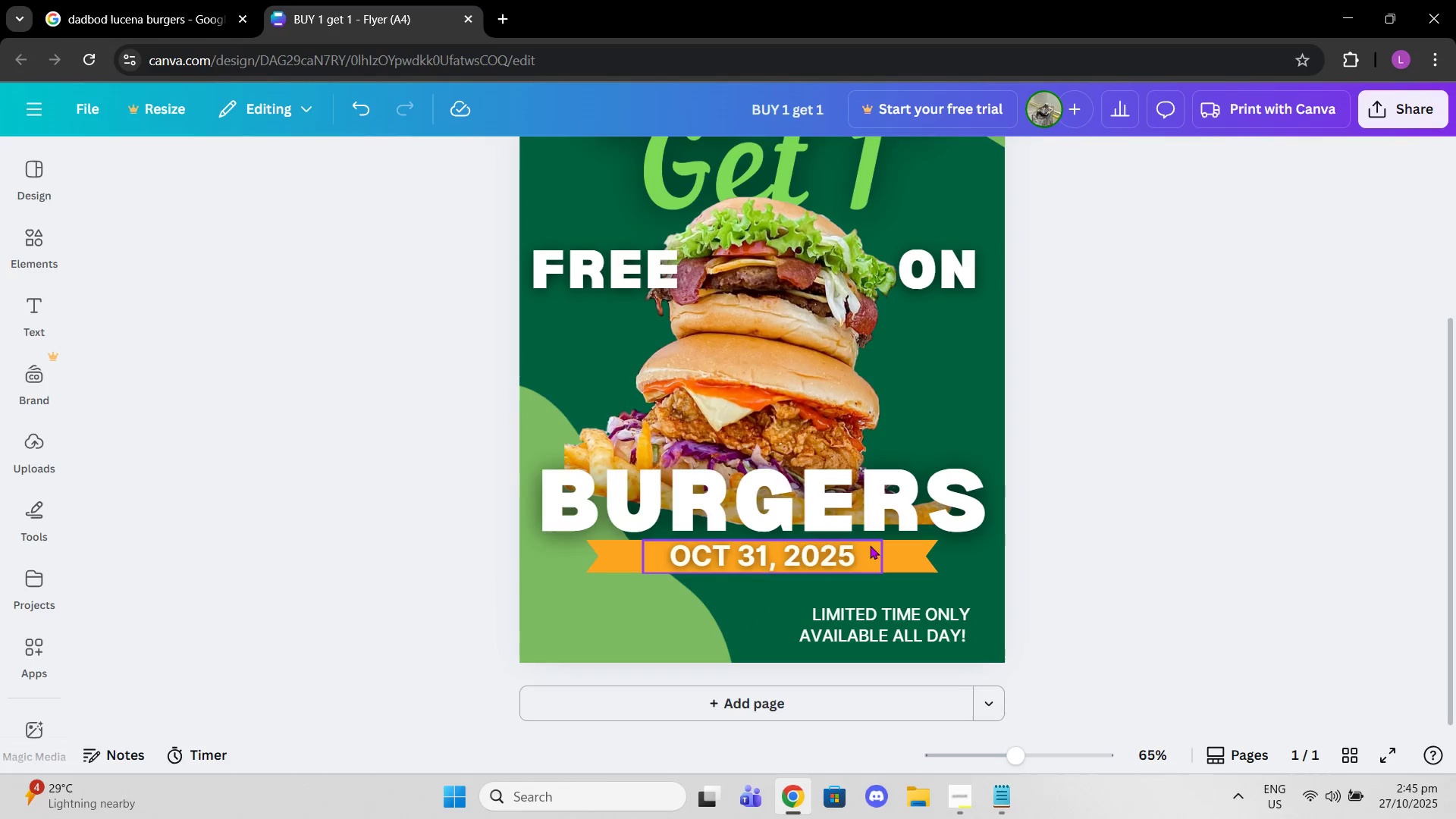 
left_click([867, 548])
 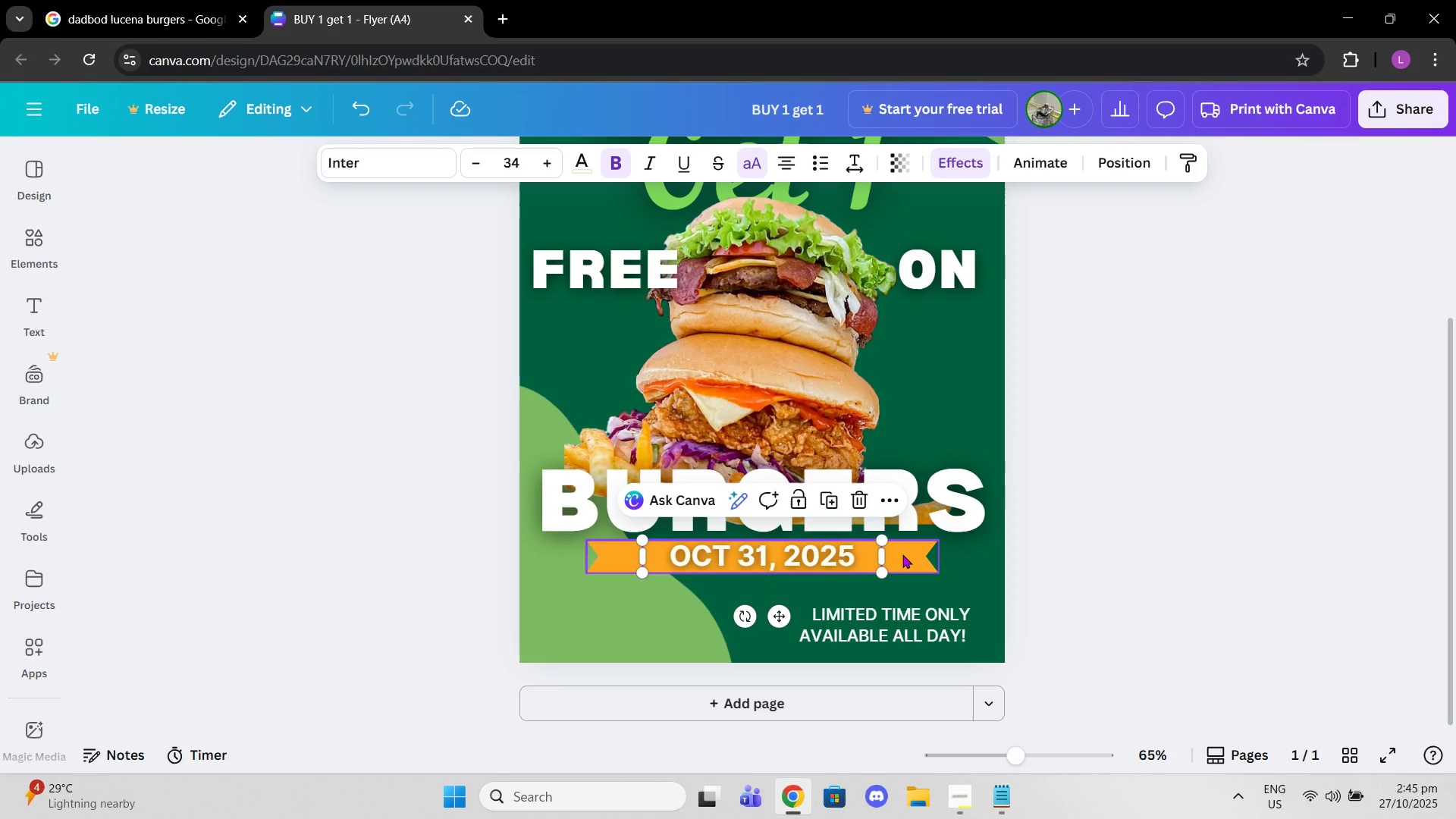 
left_click([914, 554])
 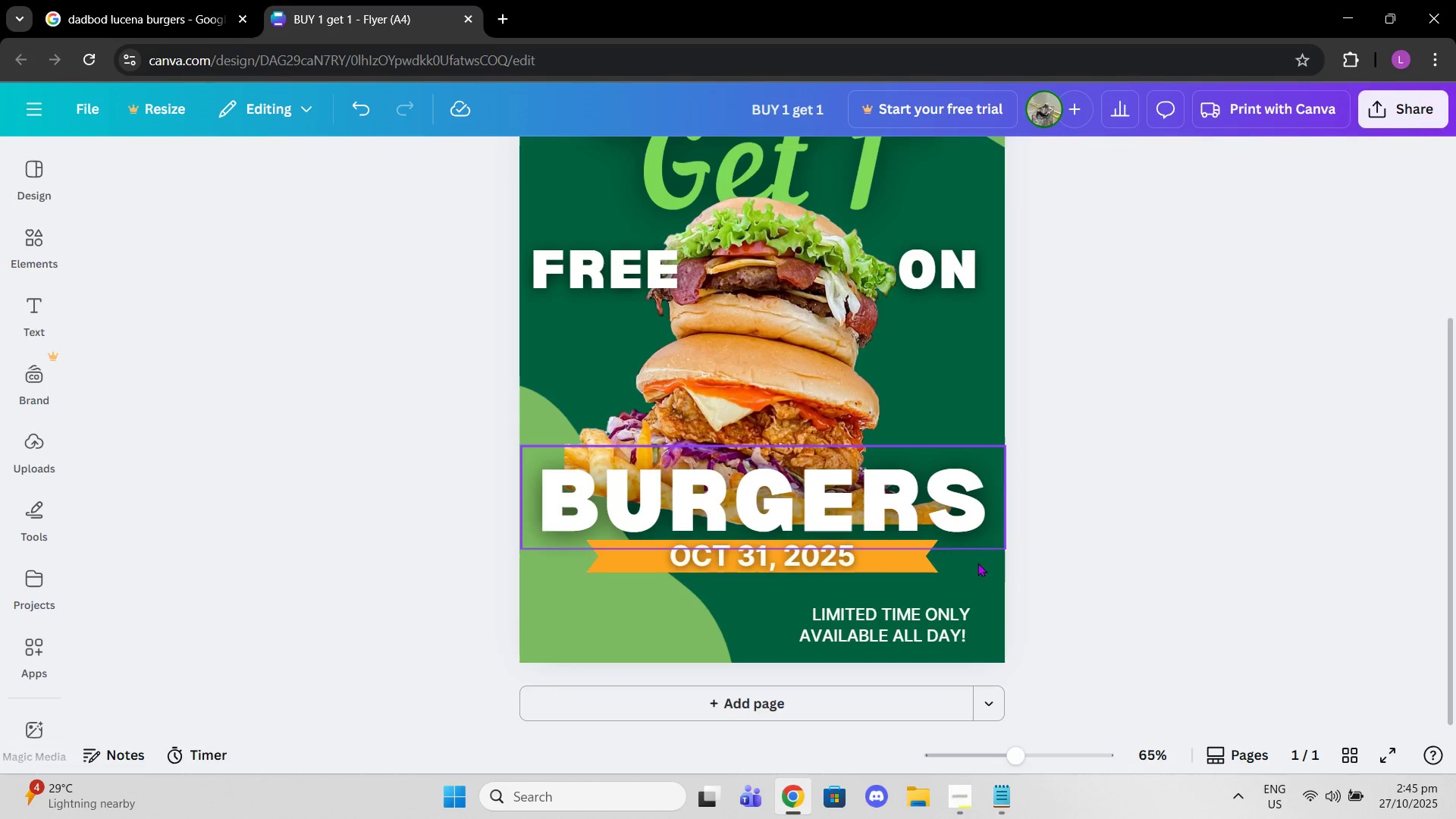 
left_click([977, 563])
 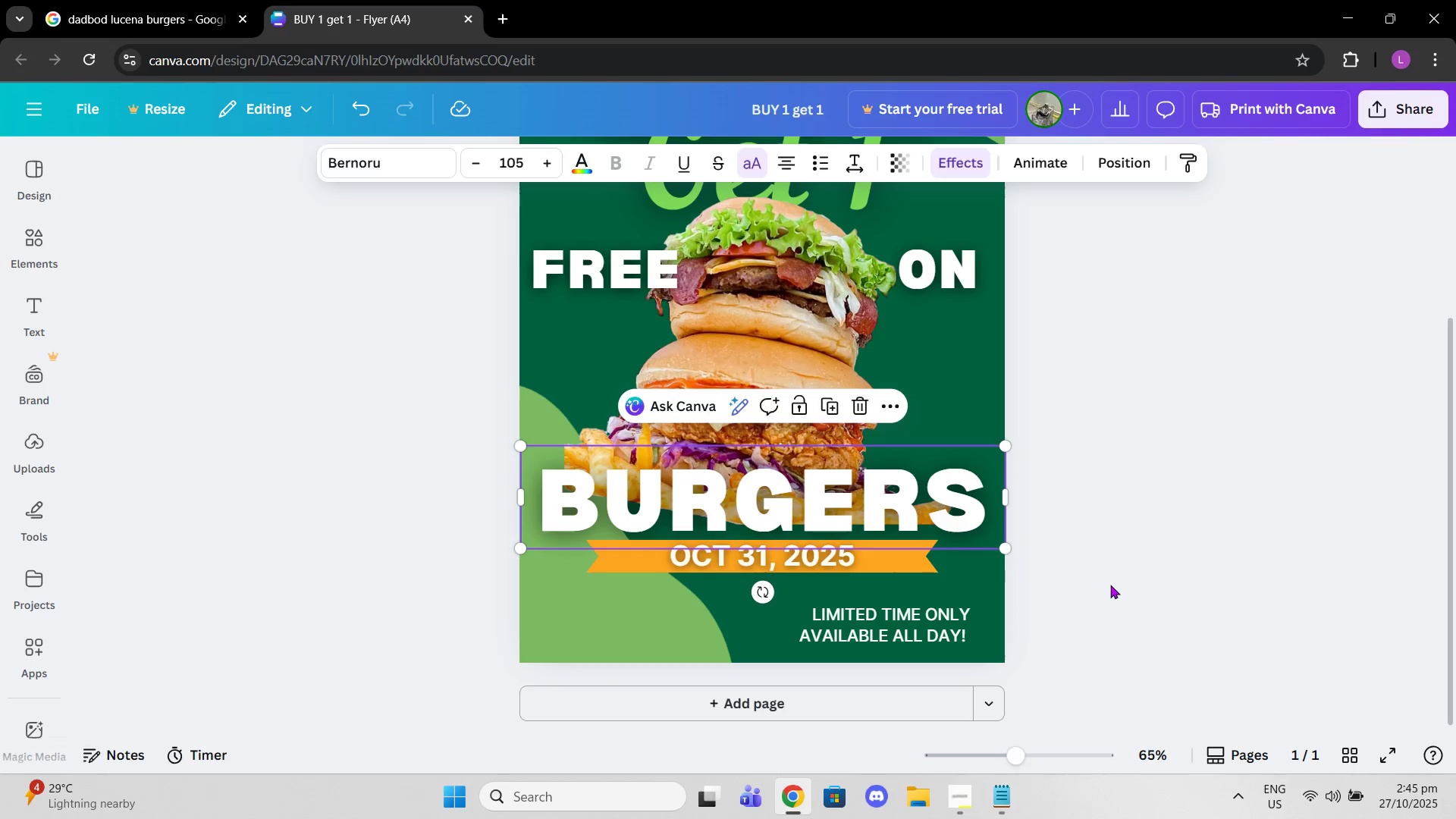 
left_click([1110, 585])
 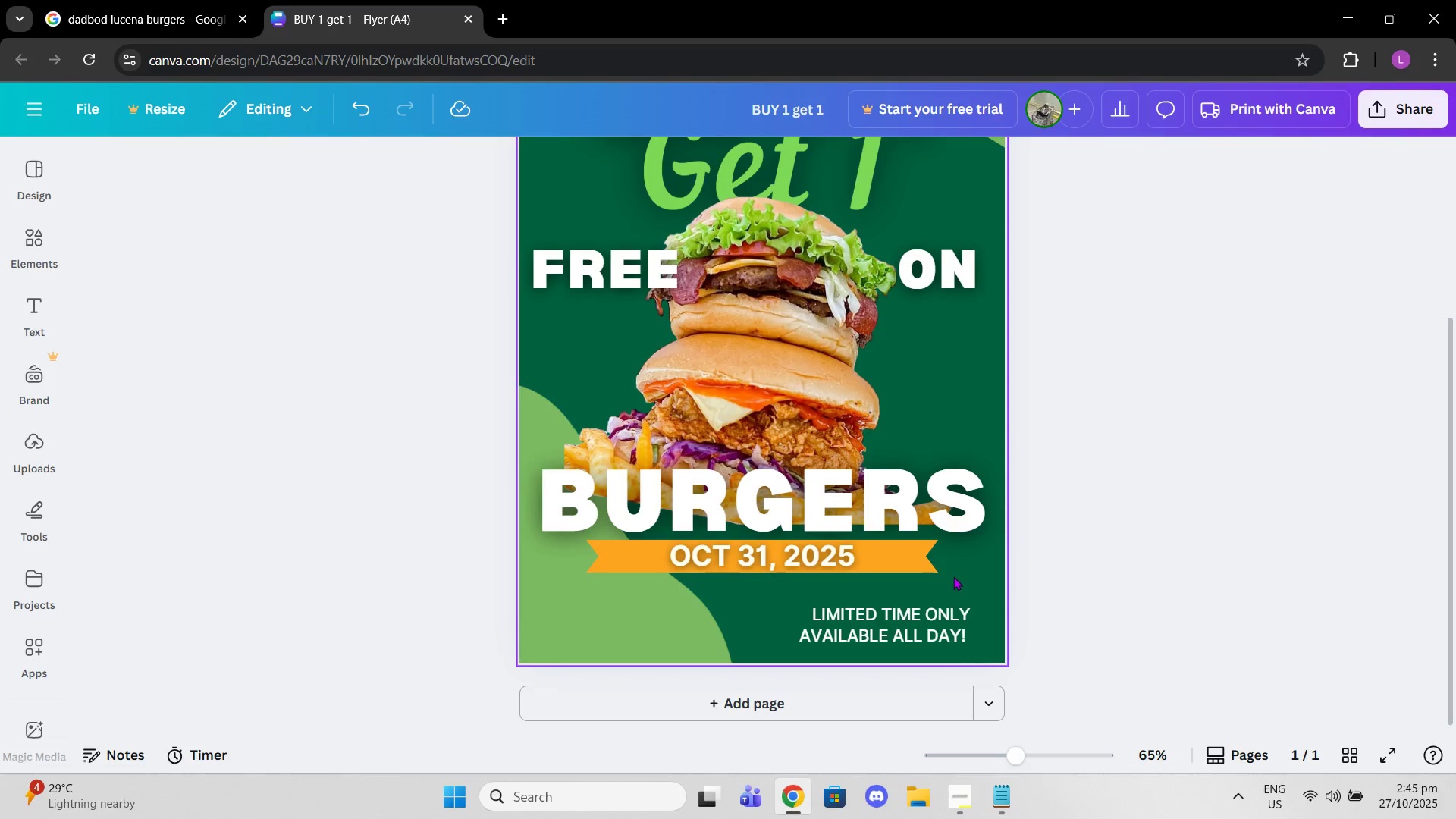 
left_click_drag(start_coordinate=[952, 575], to_coordinate=[808, 557])
 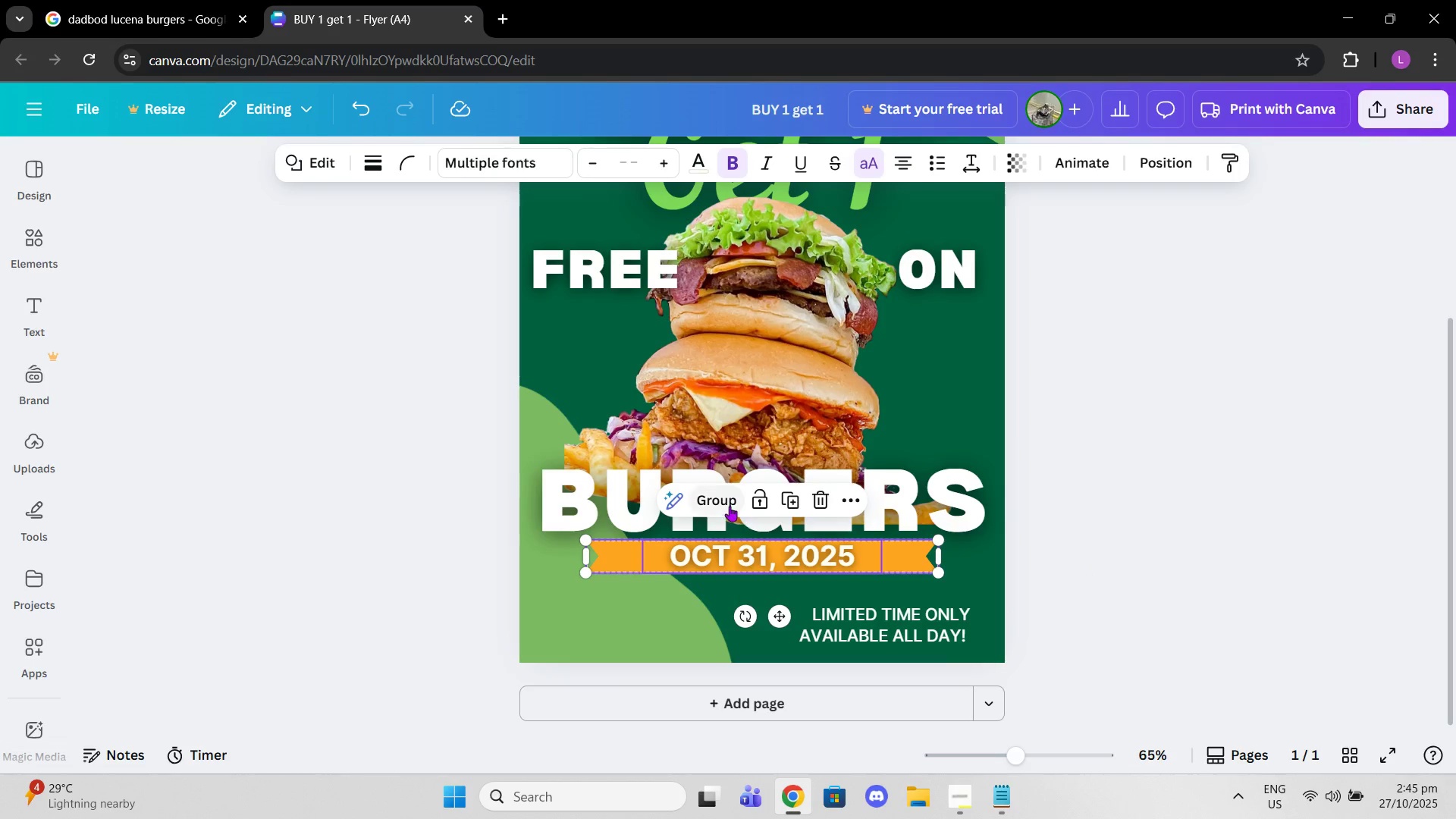 
left_click([728, 504])
 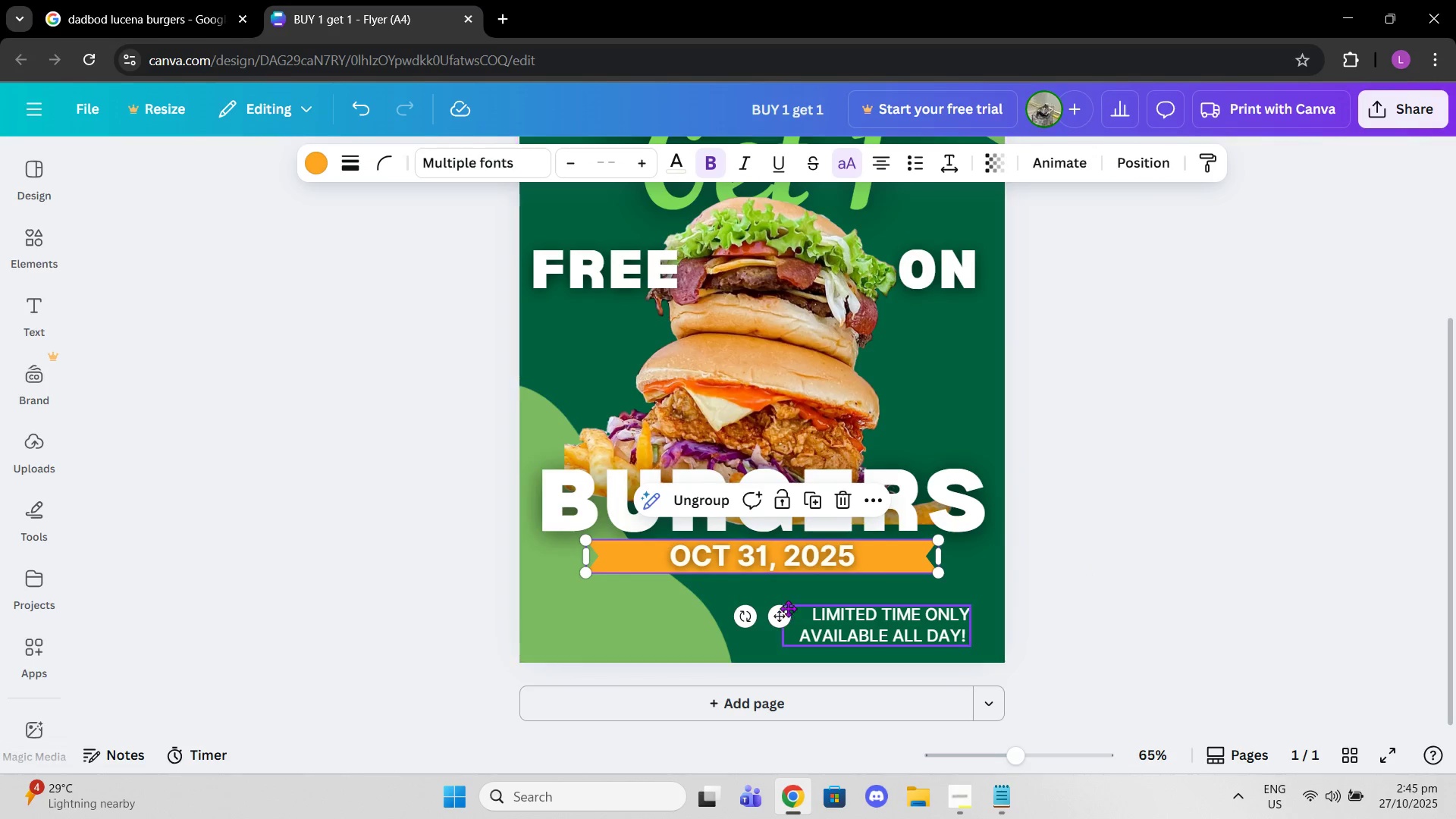 
left_click_drag(start_coordinate=[777, 611], to_coordinate=[778, 616])
 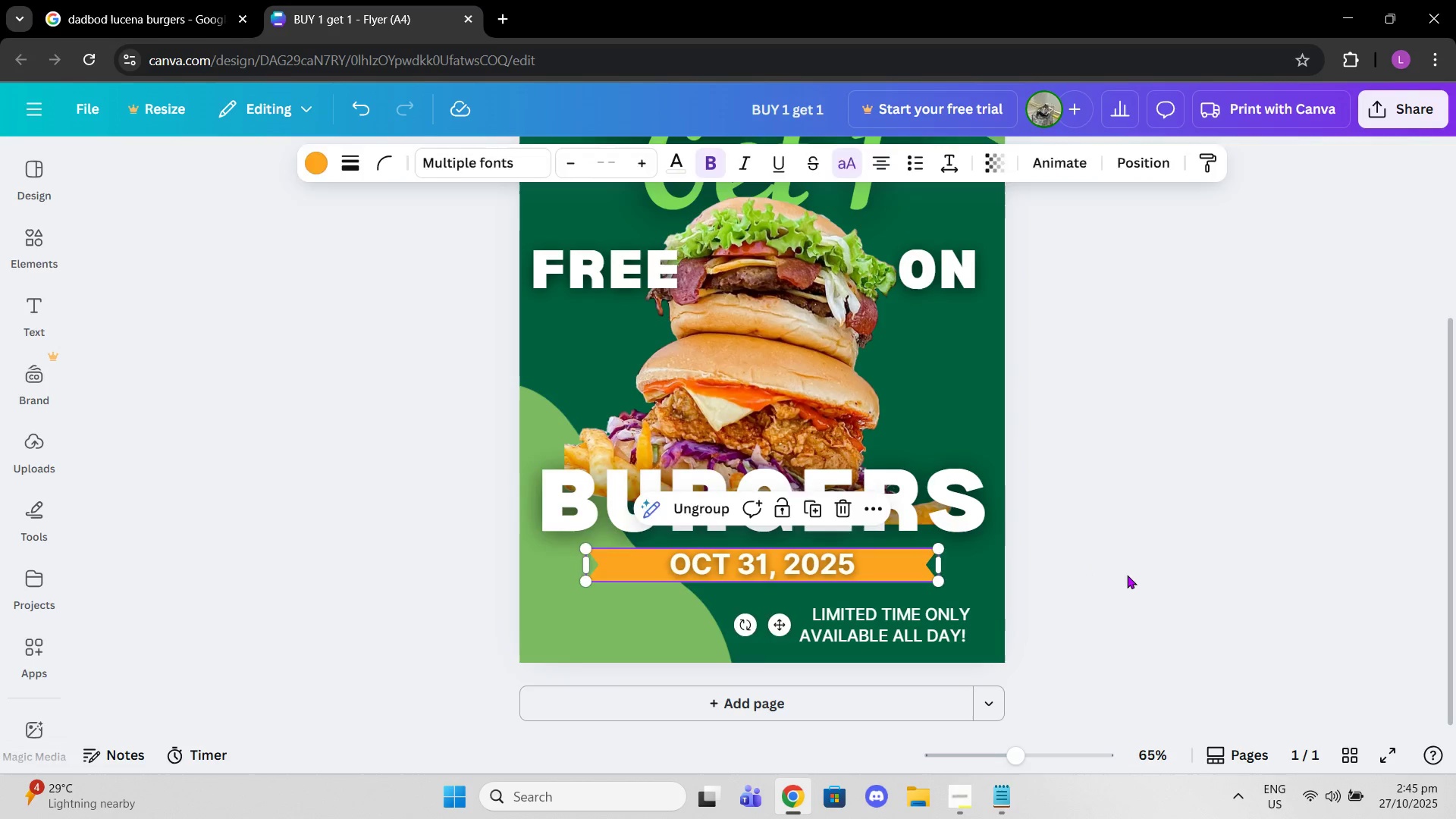 
left_click([1127, 575])
 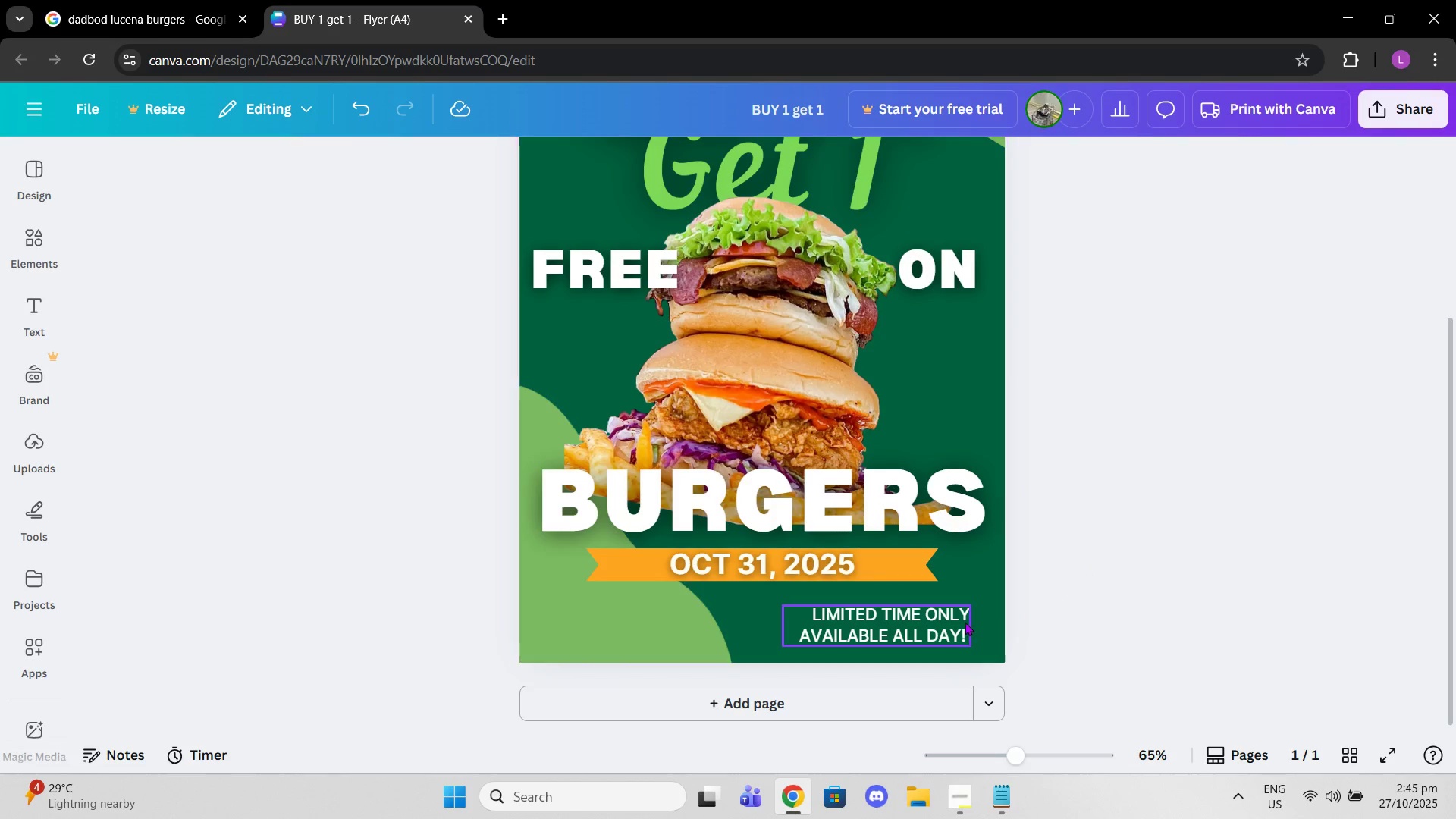 
left_click_drag(start_coordinate=[960, 622], to_coordinate=[964, 622])
 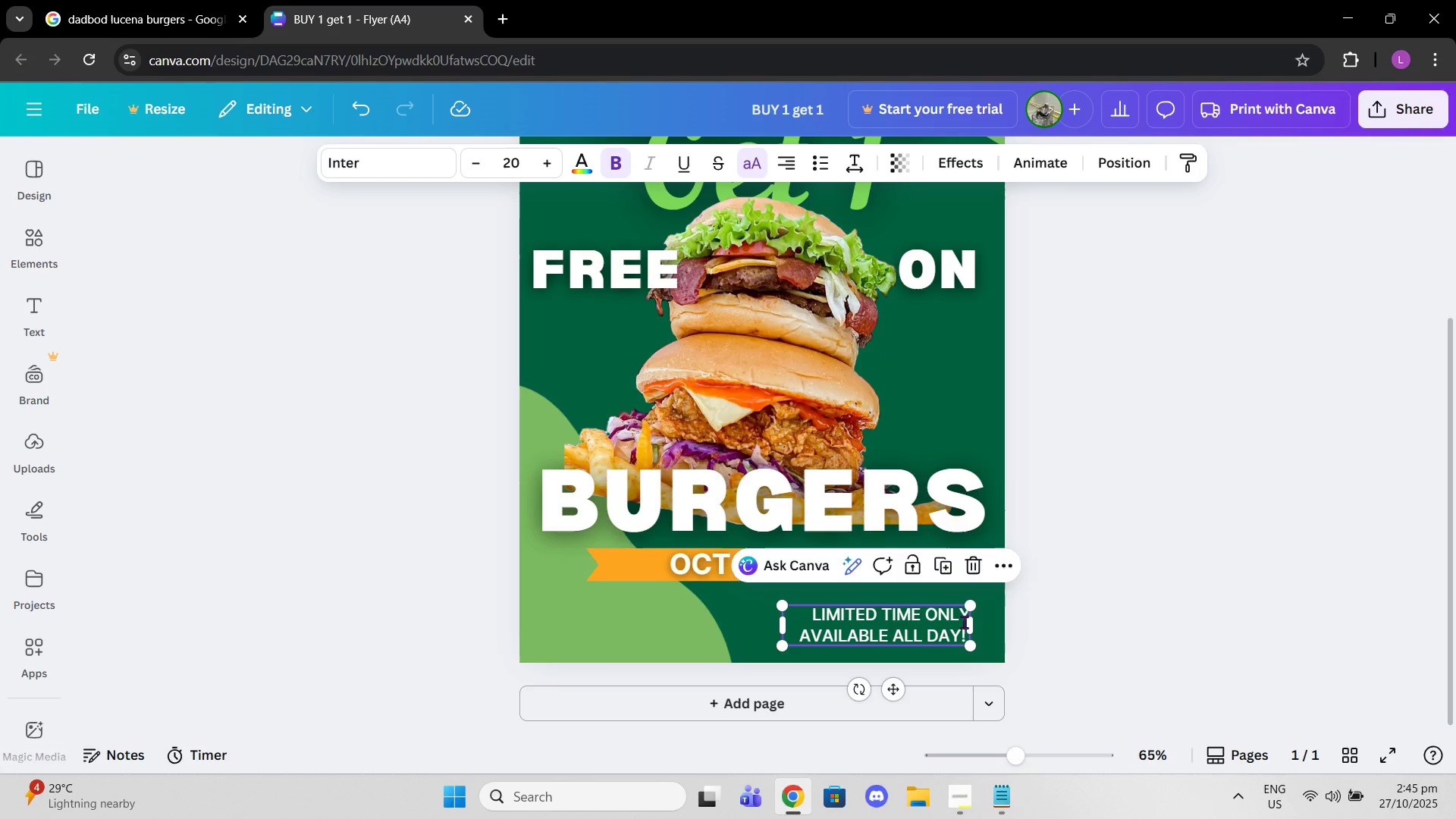 
left_click([964, 622])
 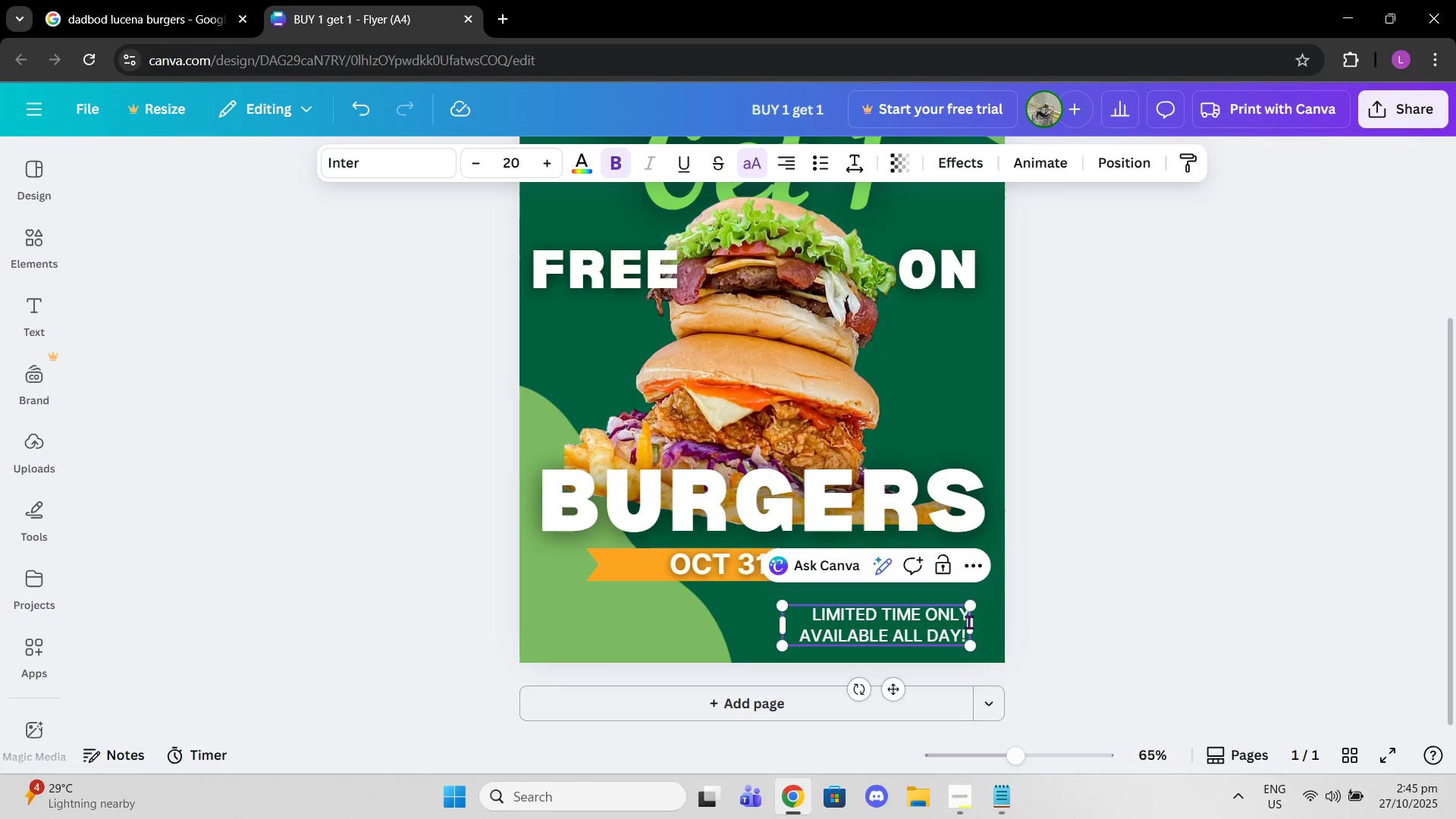 
left_click([968, 622])
 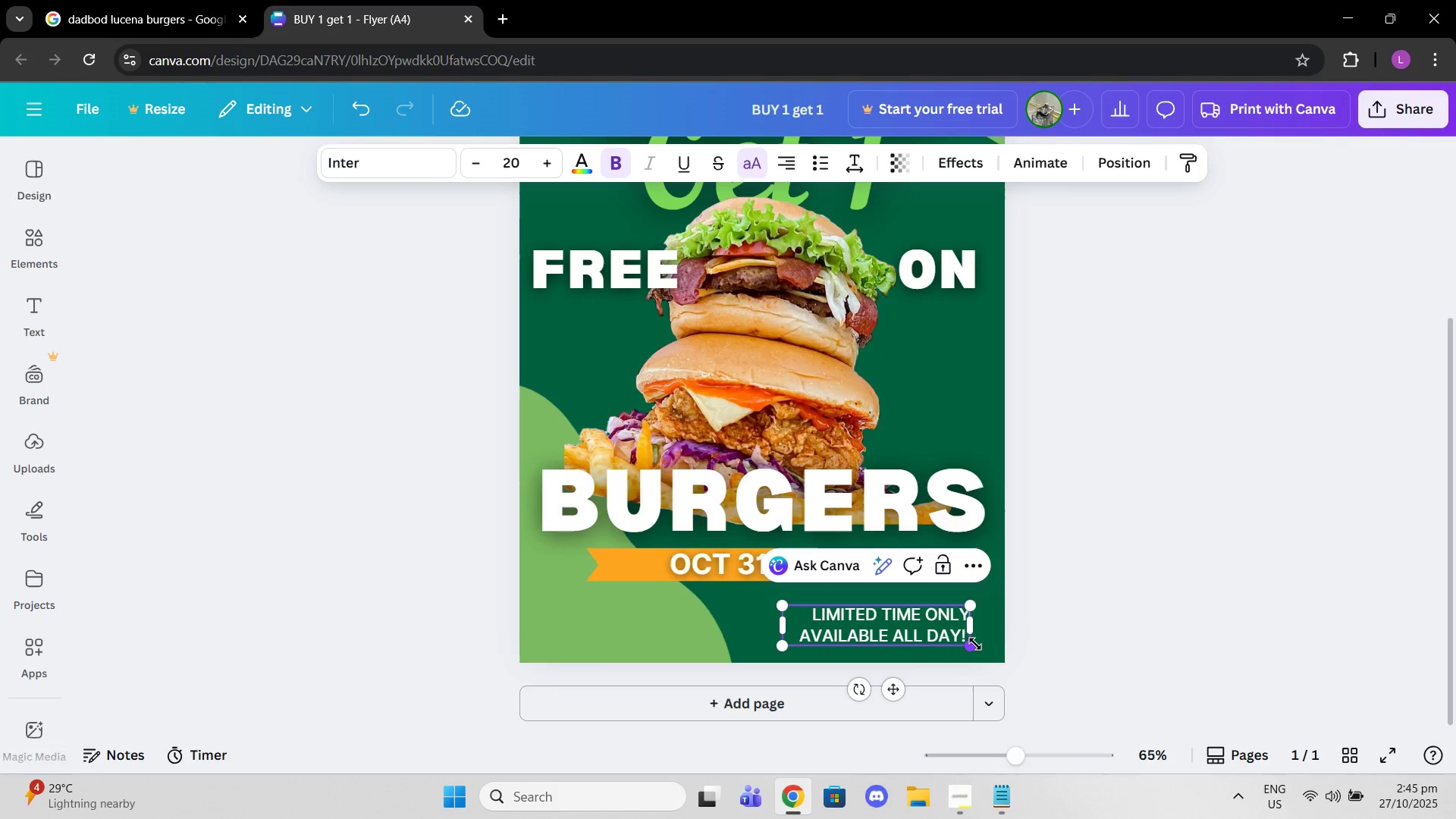 
key(Shift+1)
 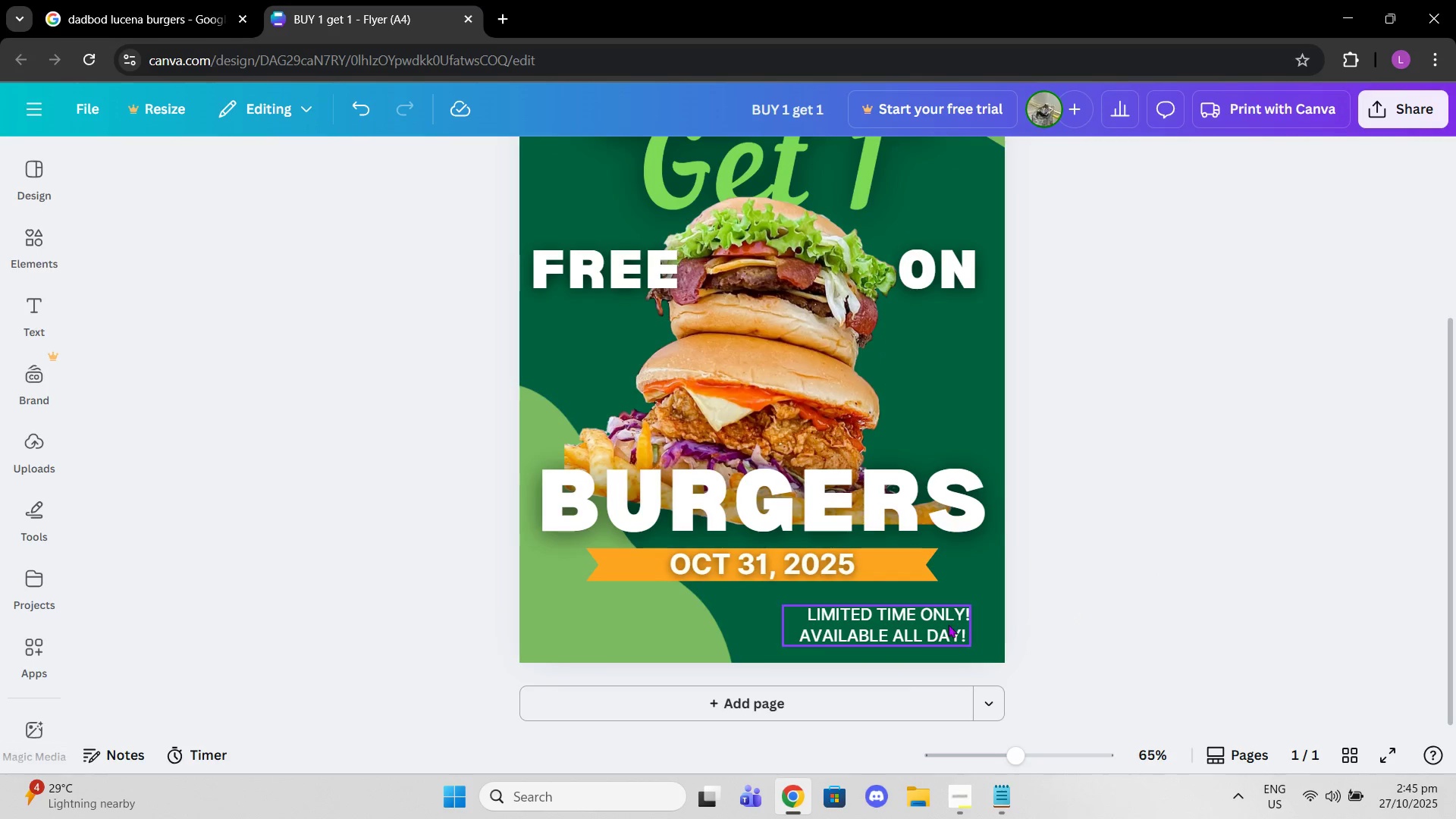 
left_click([941, 626])
 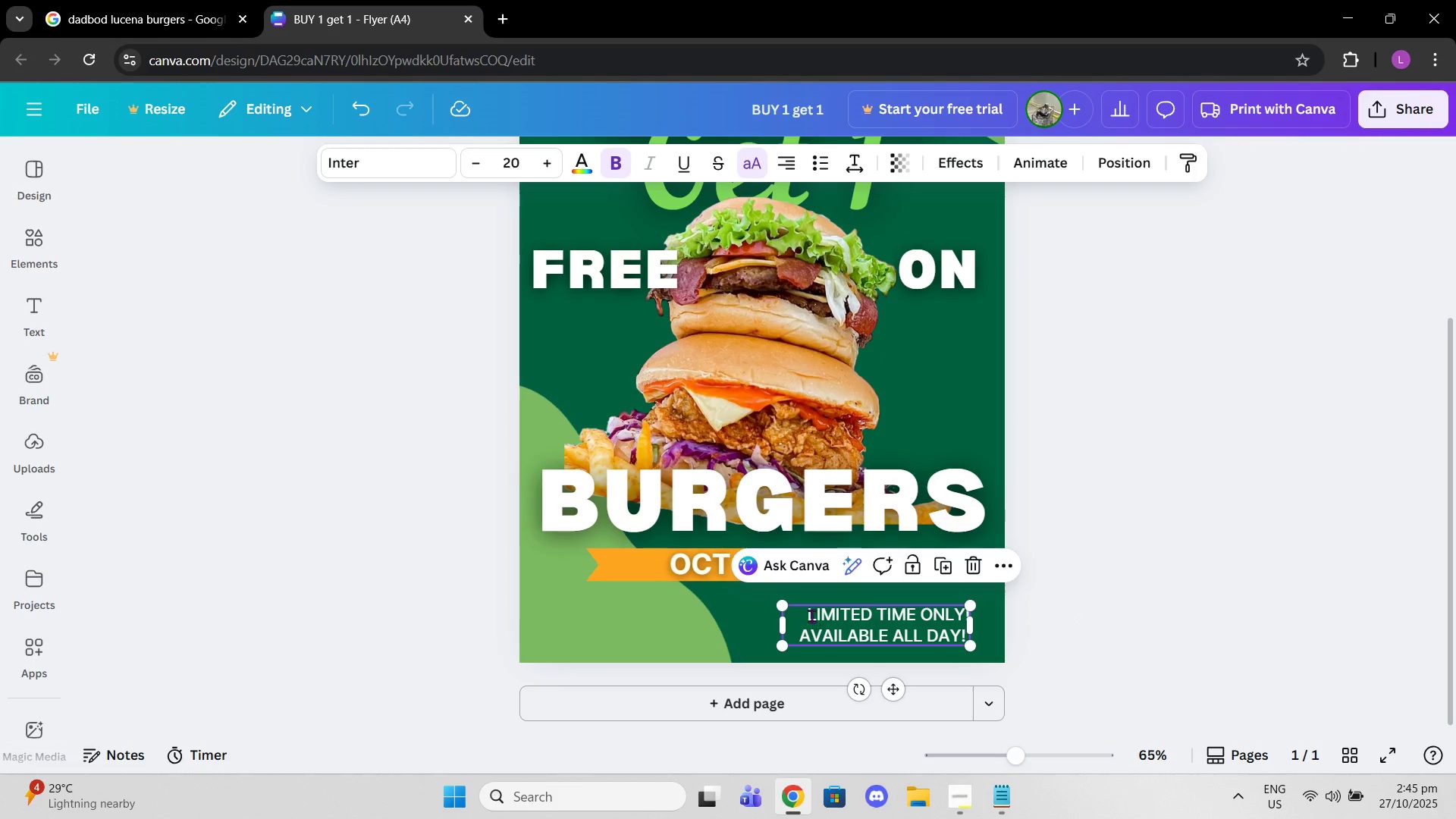 
double_click([811, 616])
 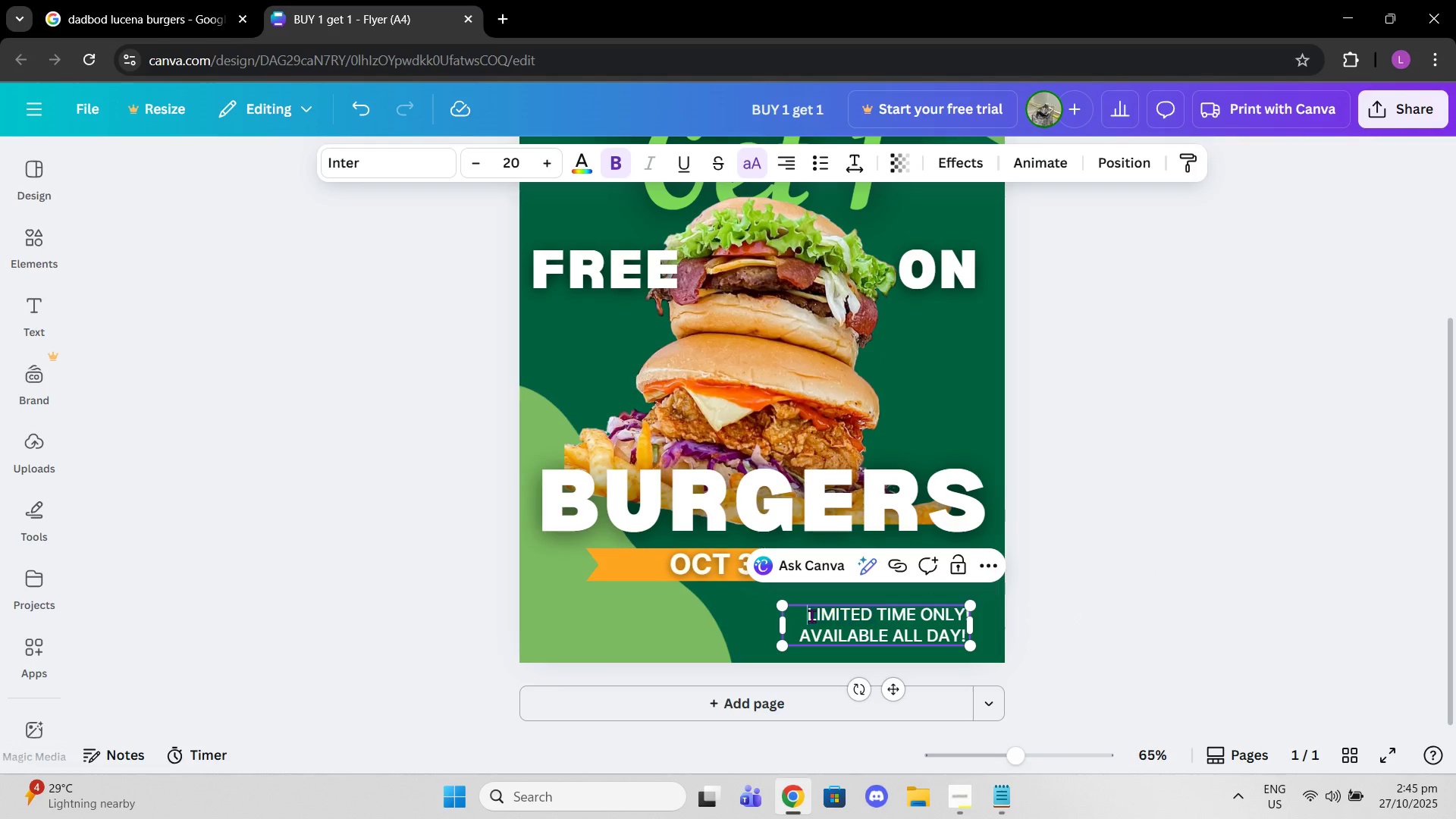 
left_click([811, 616])
 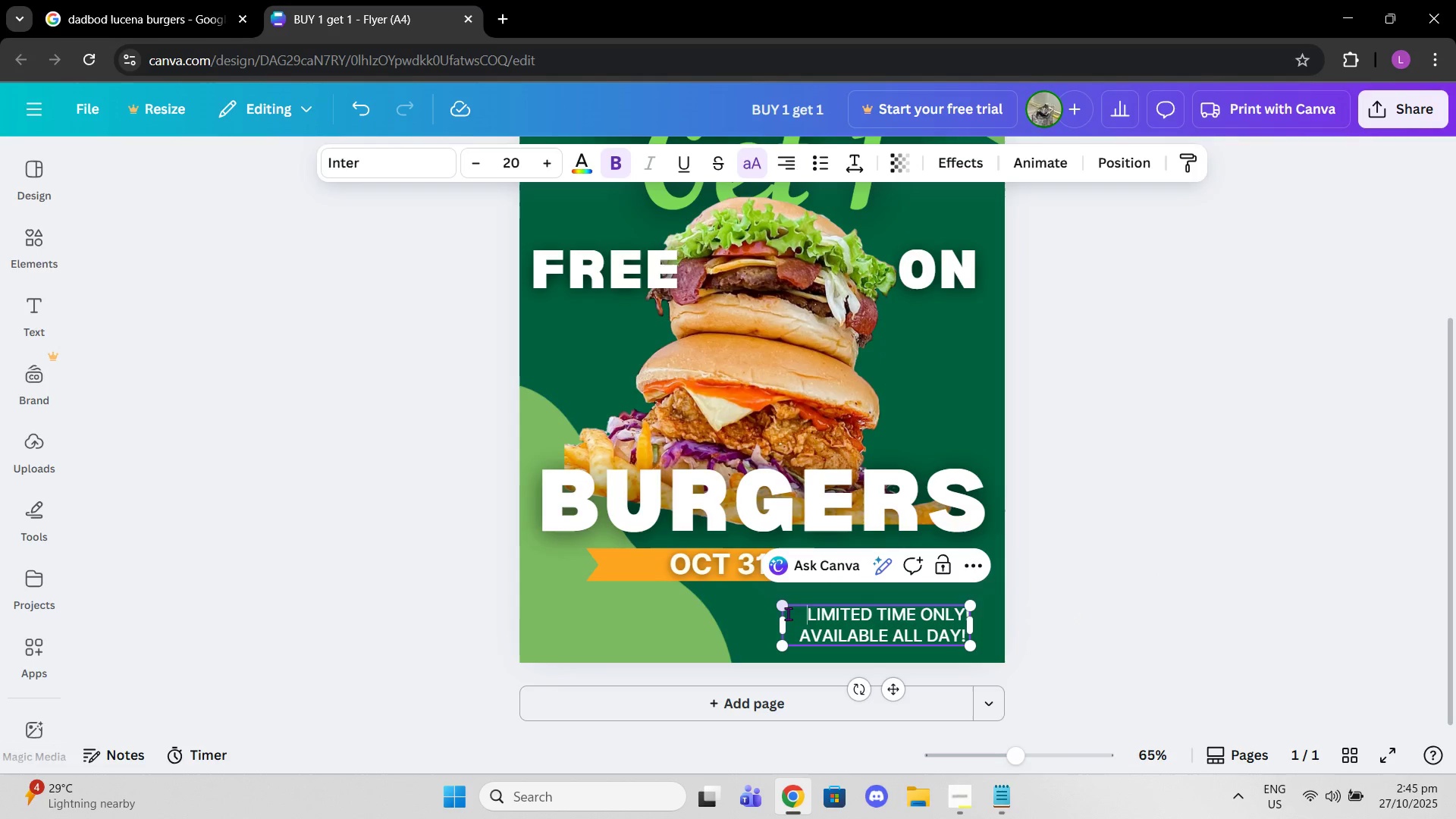 
left_click_drag(start_coordinate=[799, 617], to_coordinate=[1003, 641])
 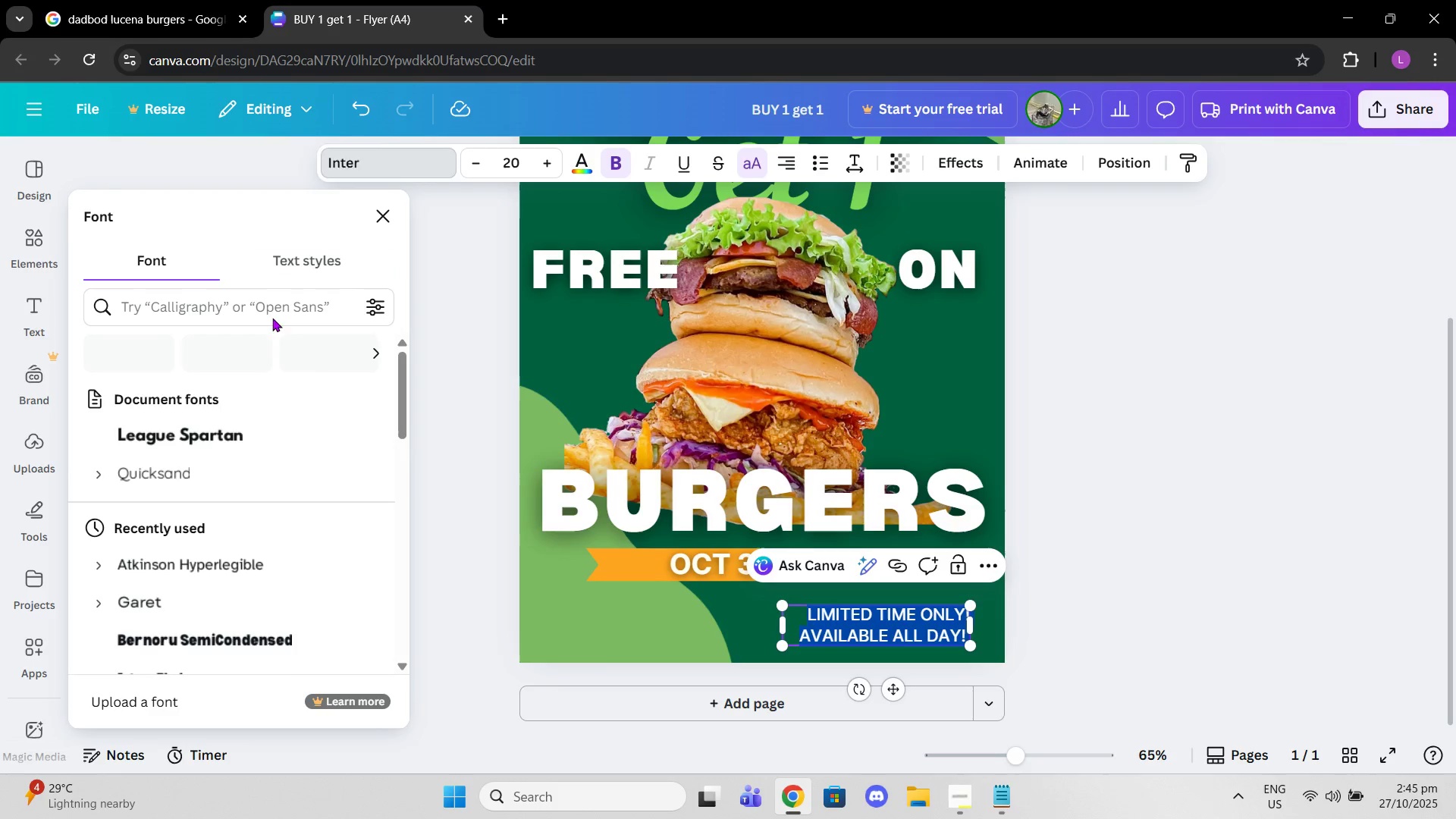 
left_click([243, 426])
 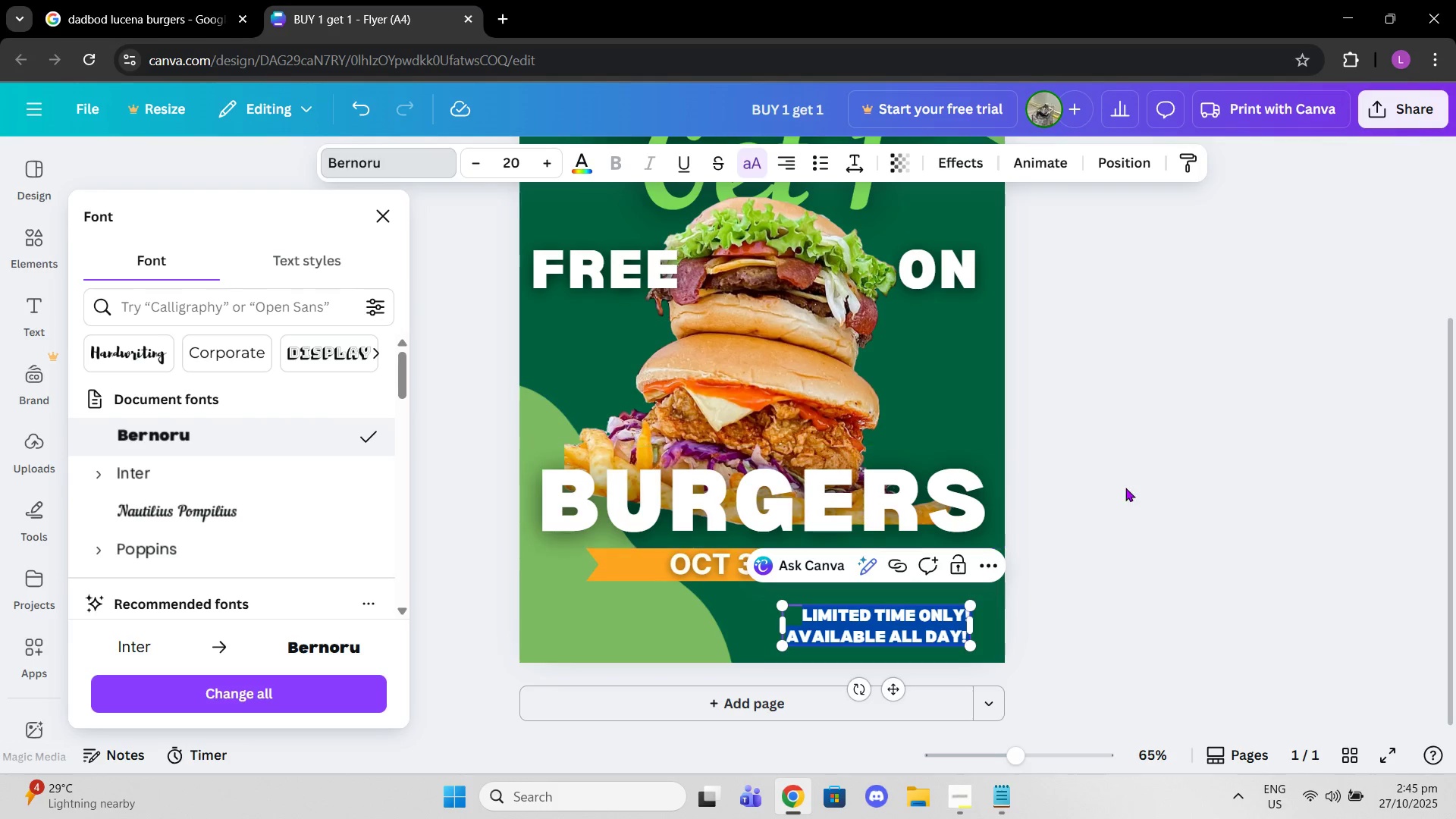 
double_click([1124, 488])
 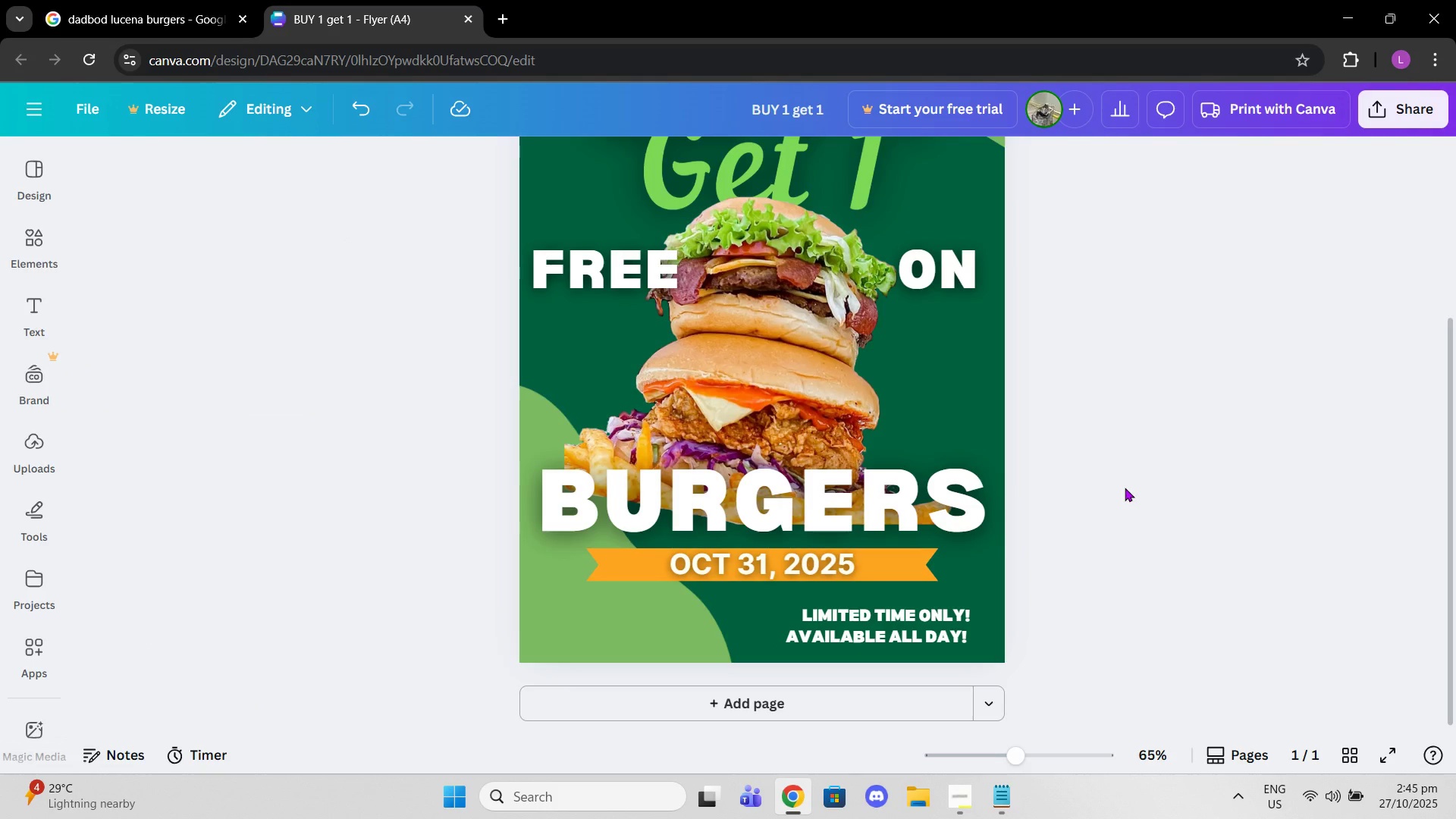 
scroll: coordinate [1125, 488], scroll_direction: up, amount: 1.0
 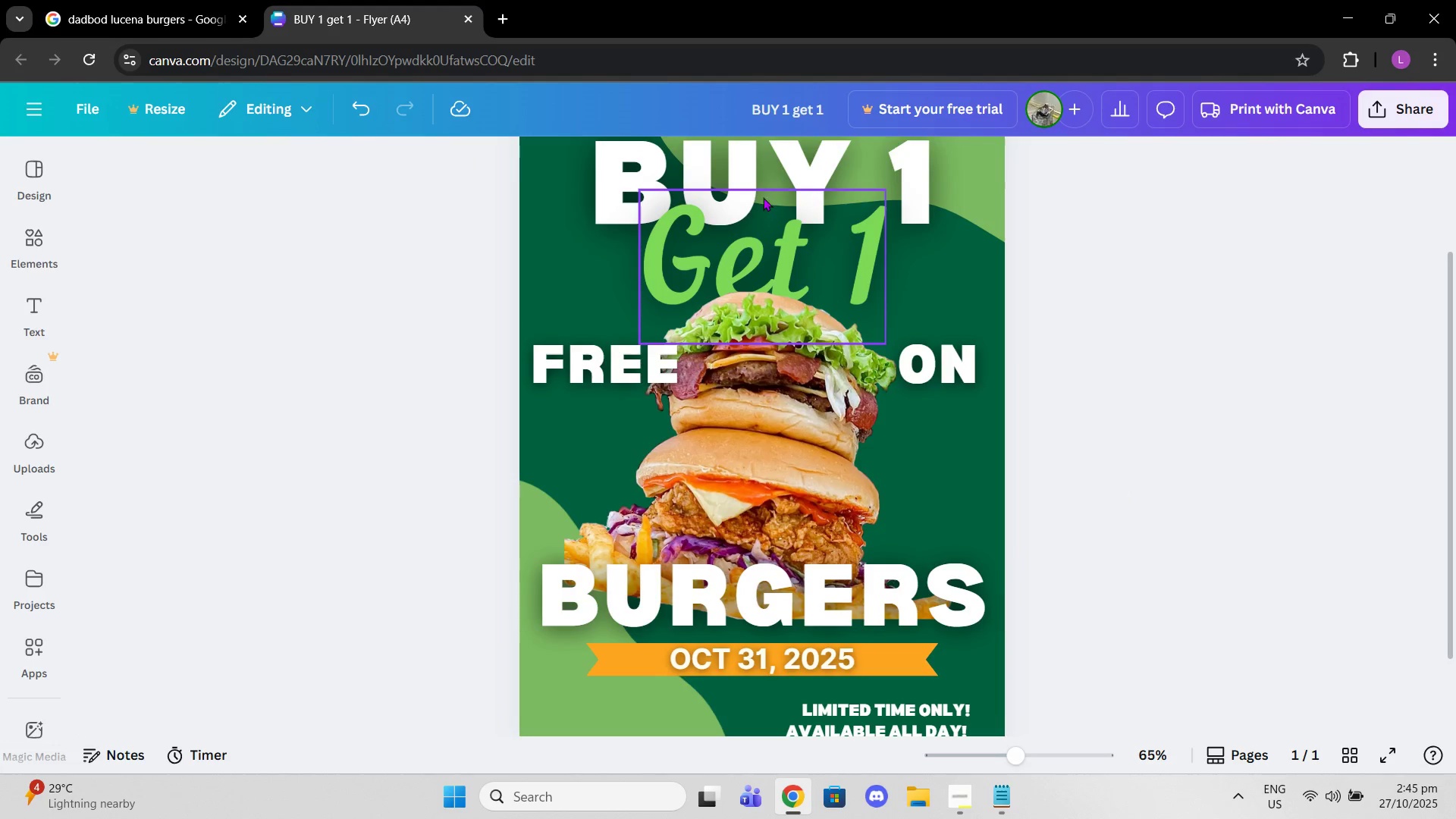 
left_click([763, 196])
 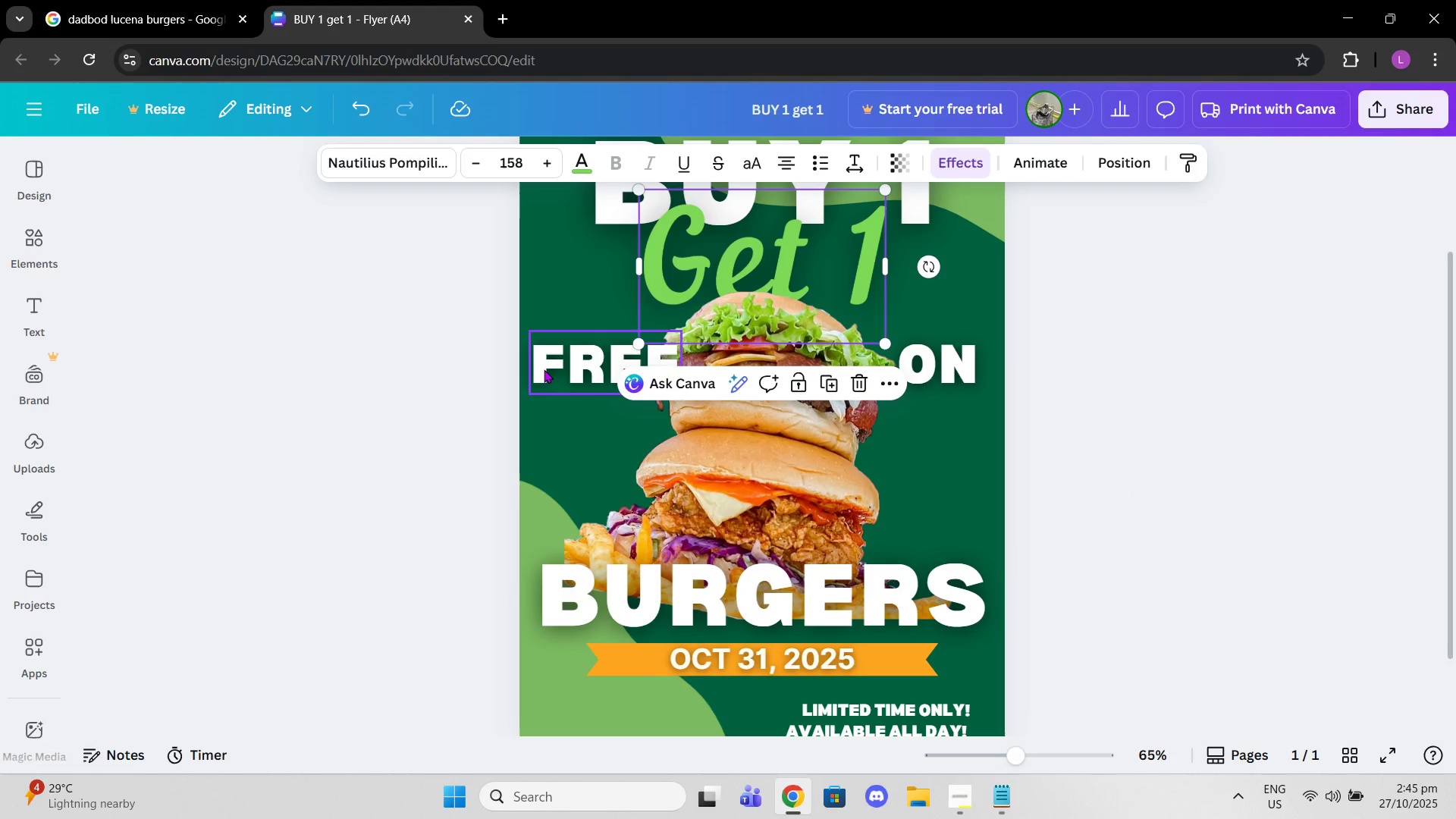 
left_click([541, 382])
 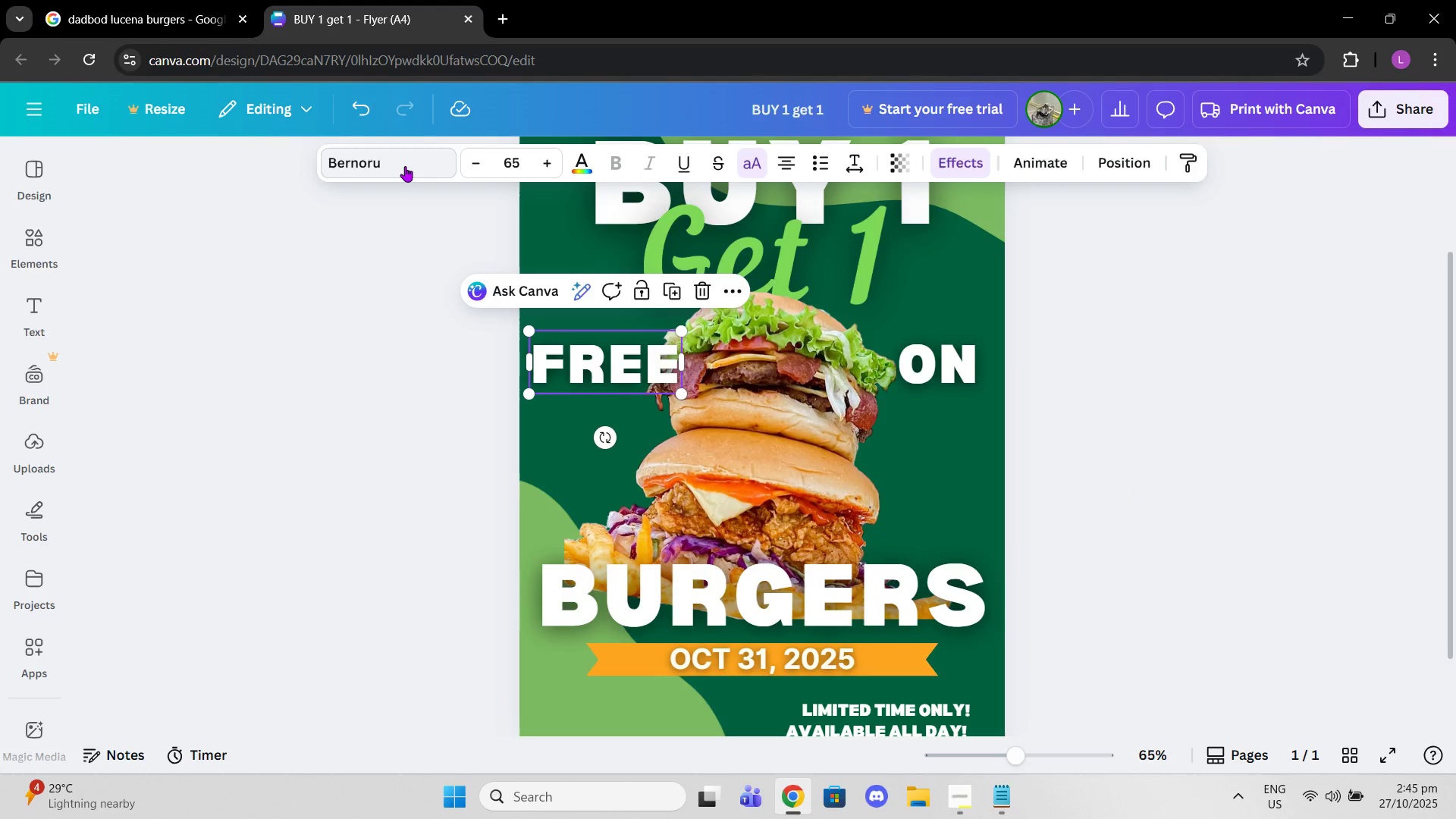 
left_click([405, 166])
 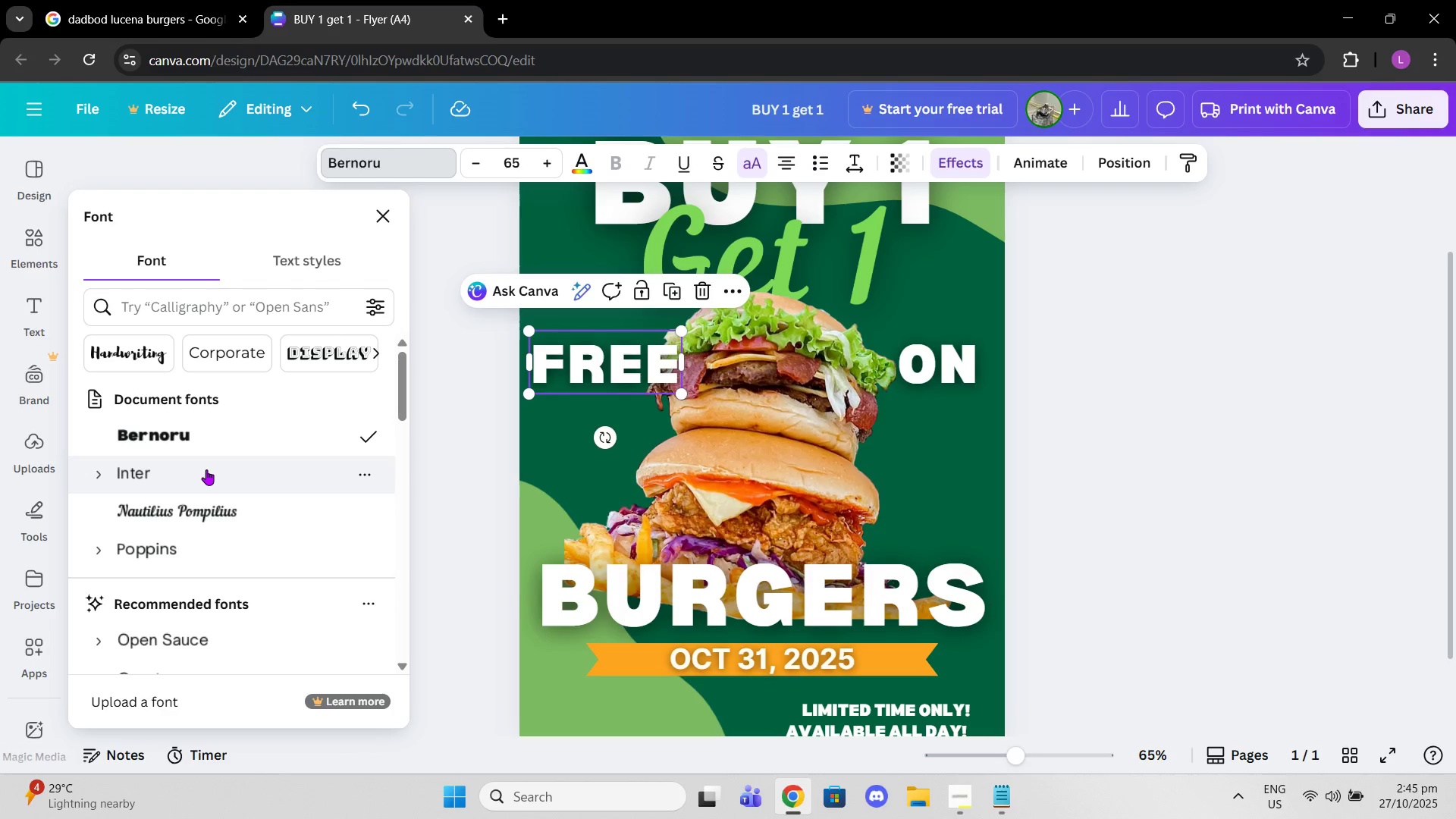 
left_click([206, 469])
 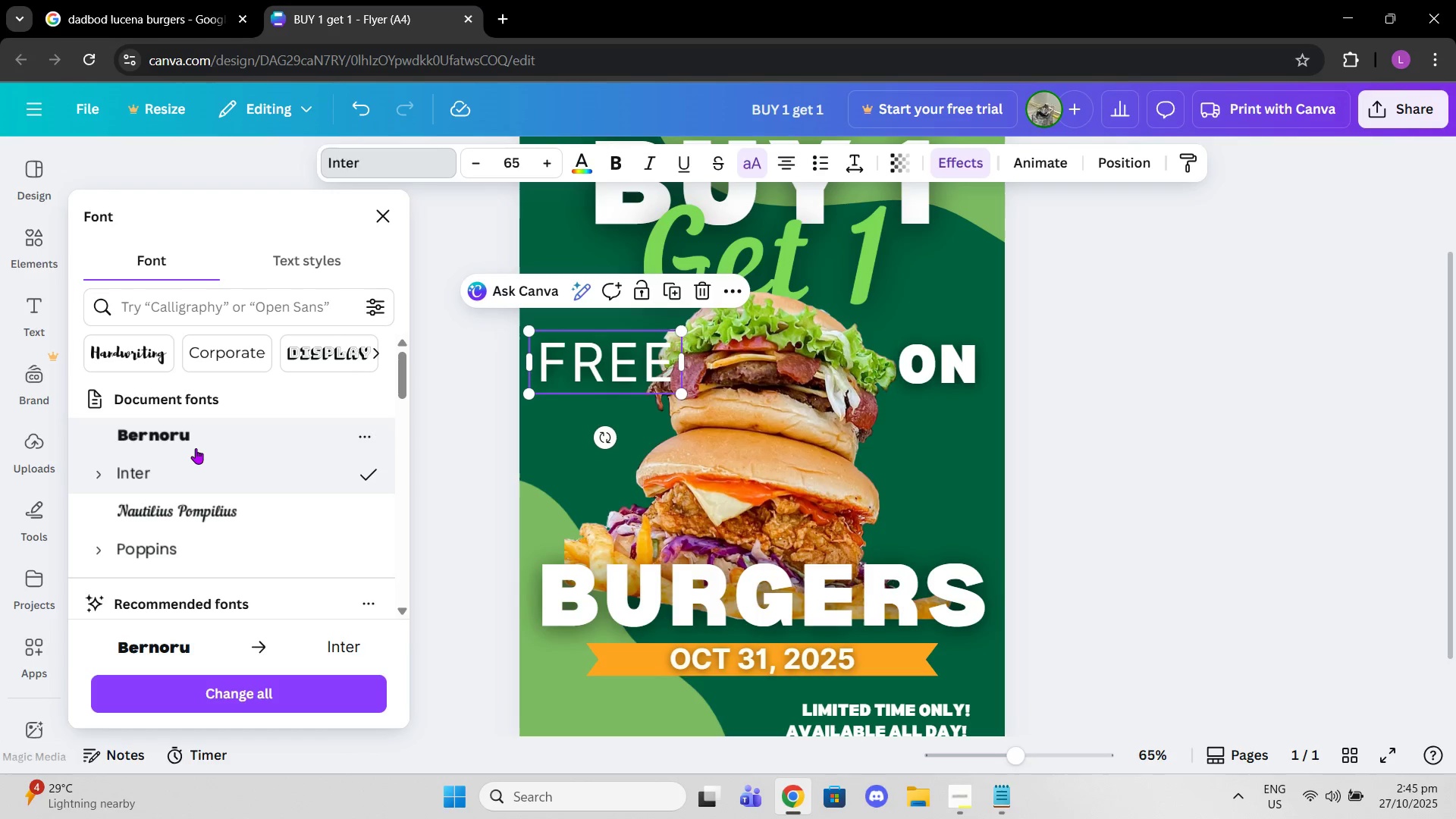 
left_click([195, 448])
 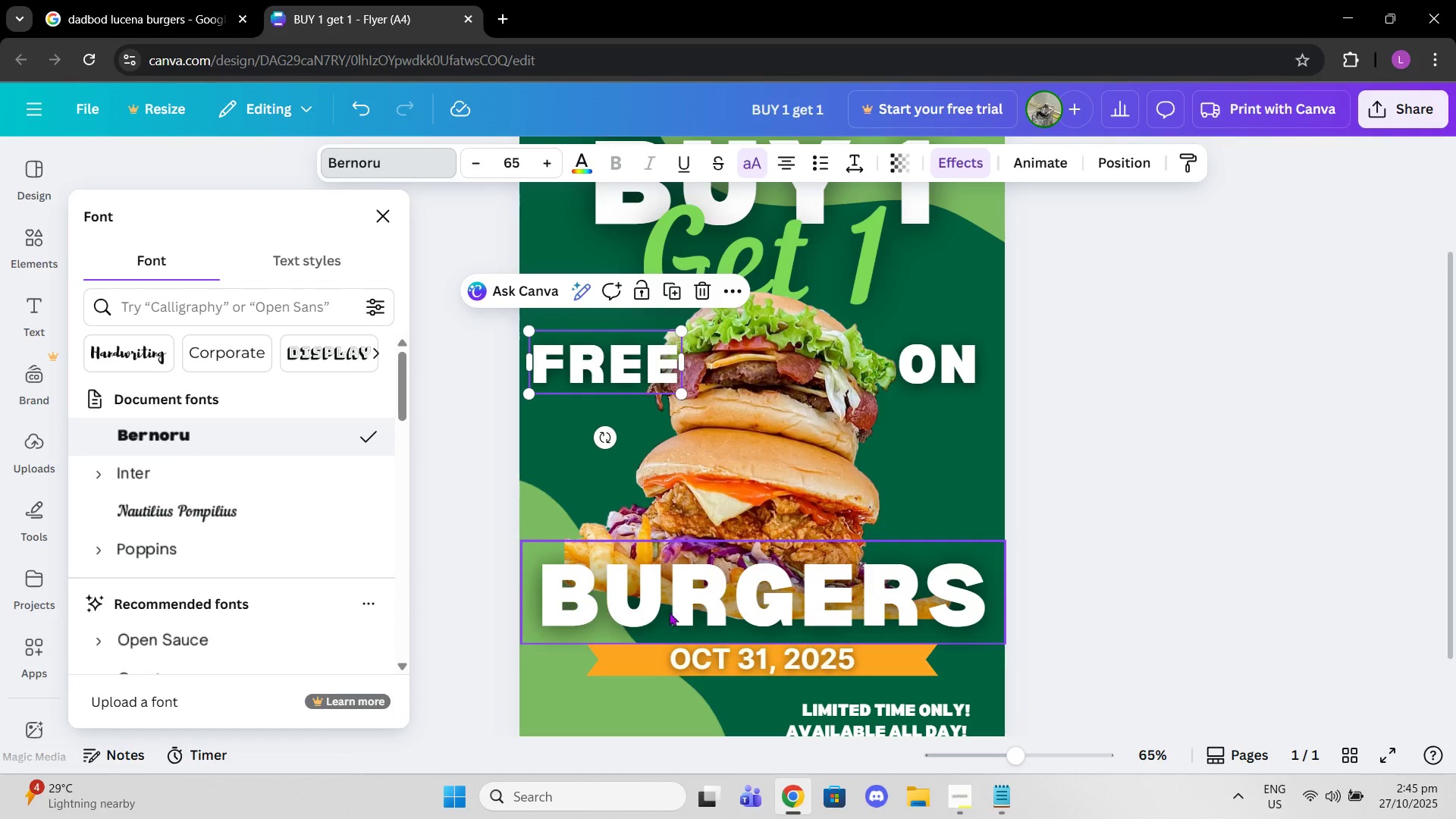 
scroll: coordinate [899, 627], scroll_direction: down, amount: 1.0
 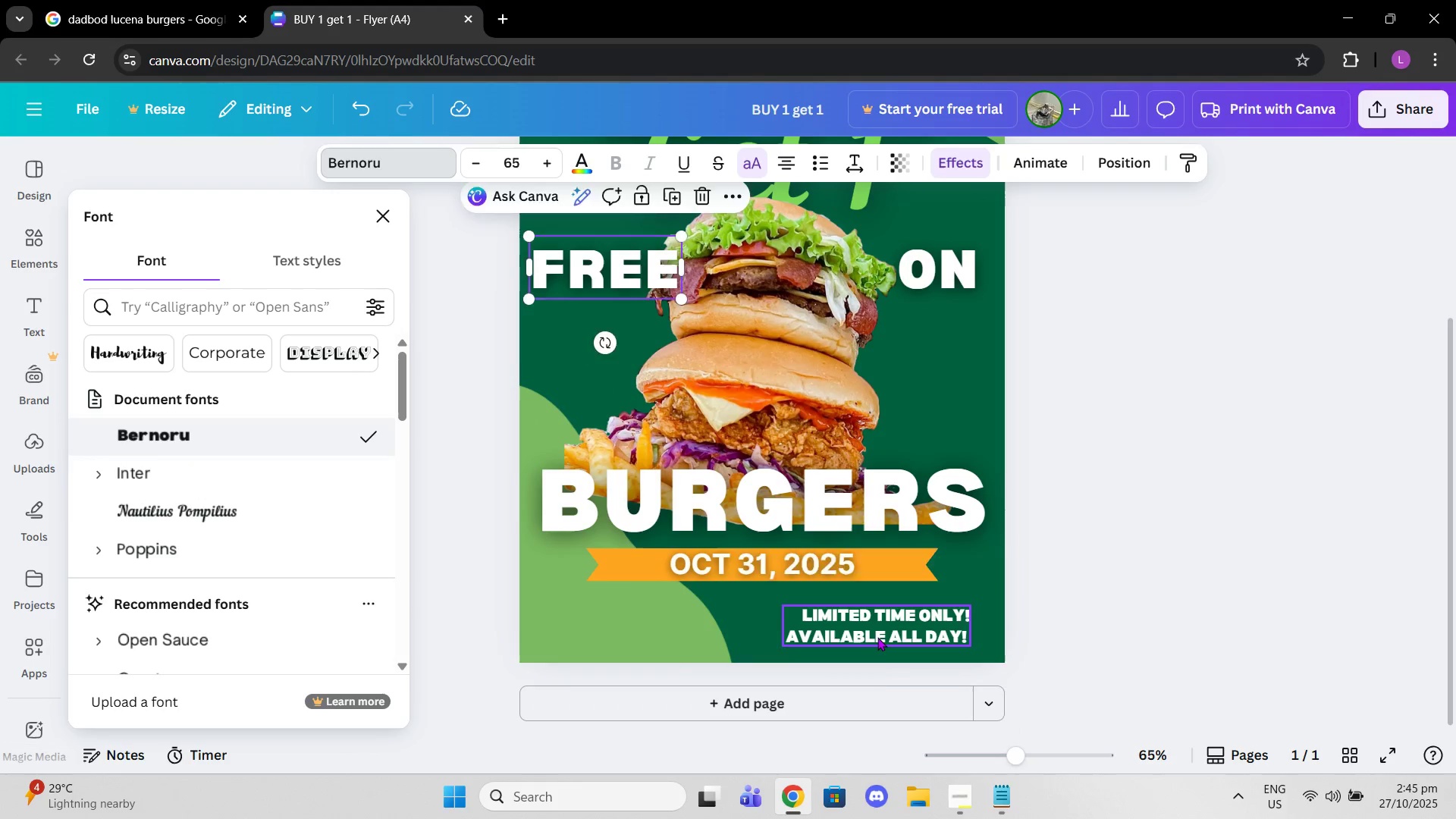 
left_click([877, 637])
 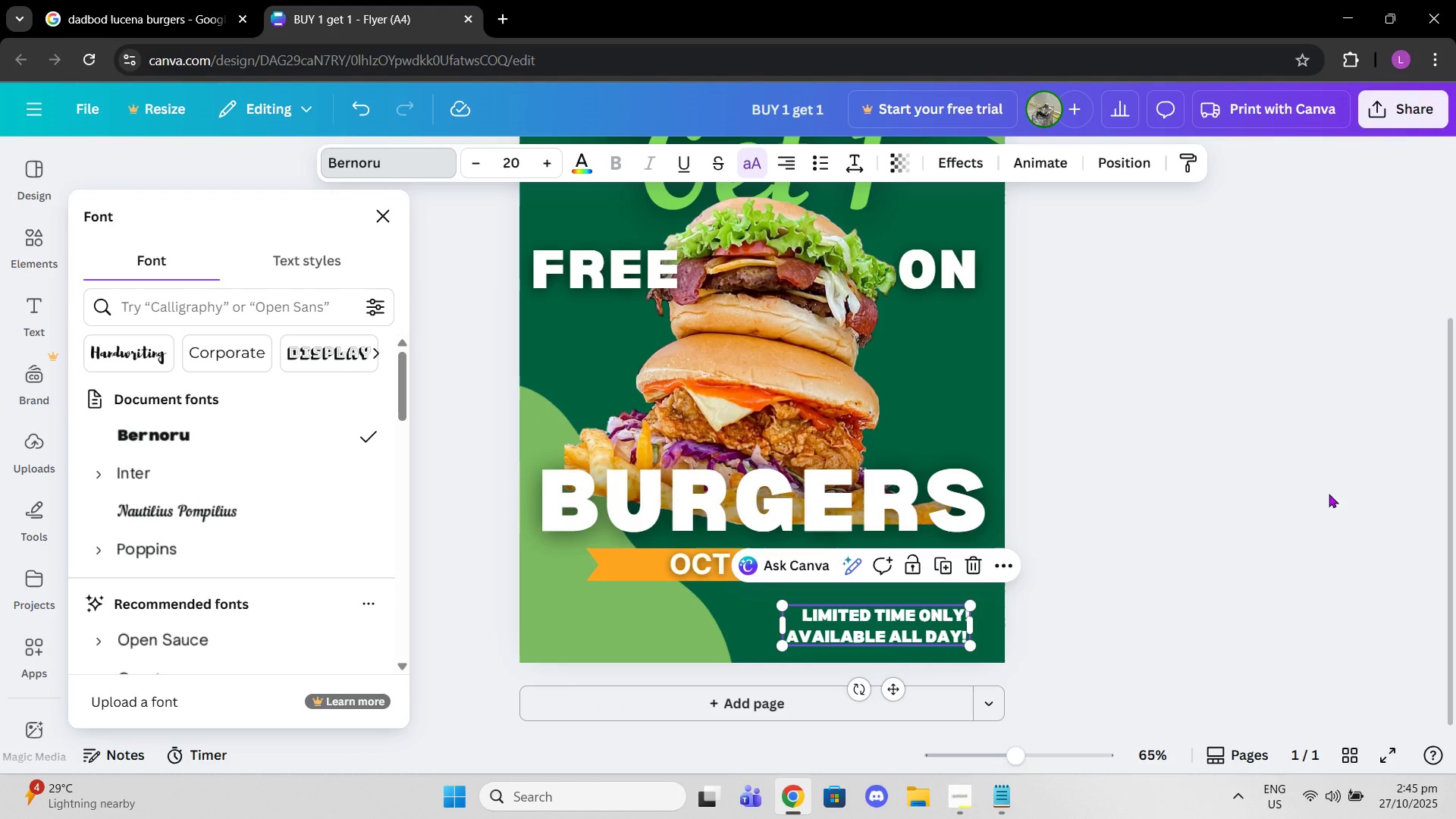 
left_click([1329, 494])
 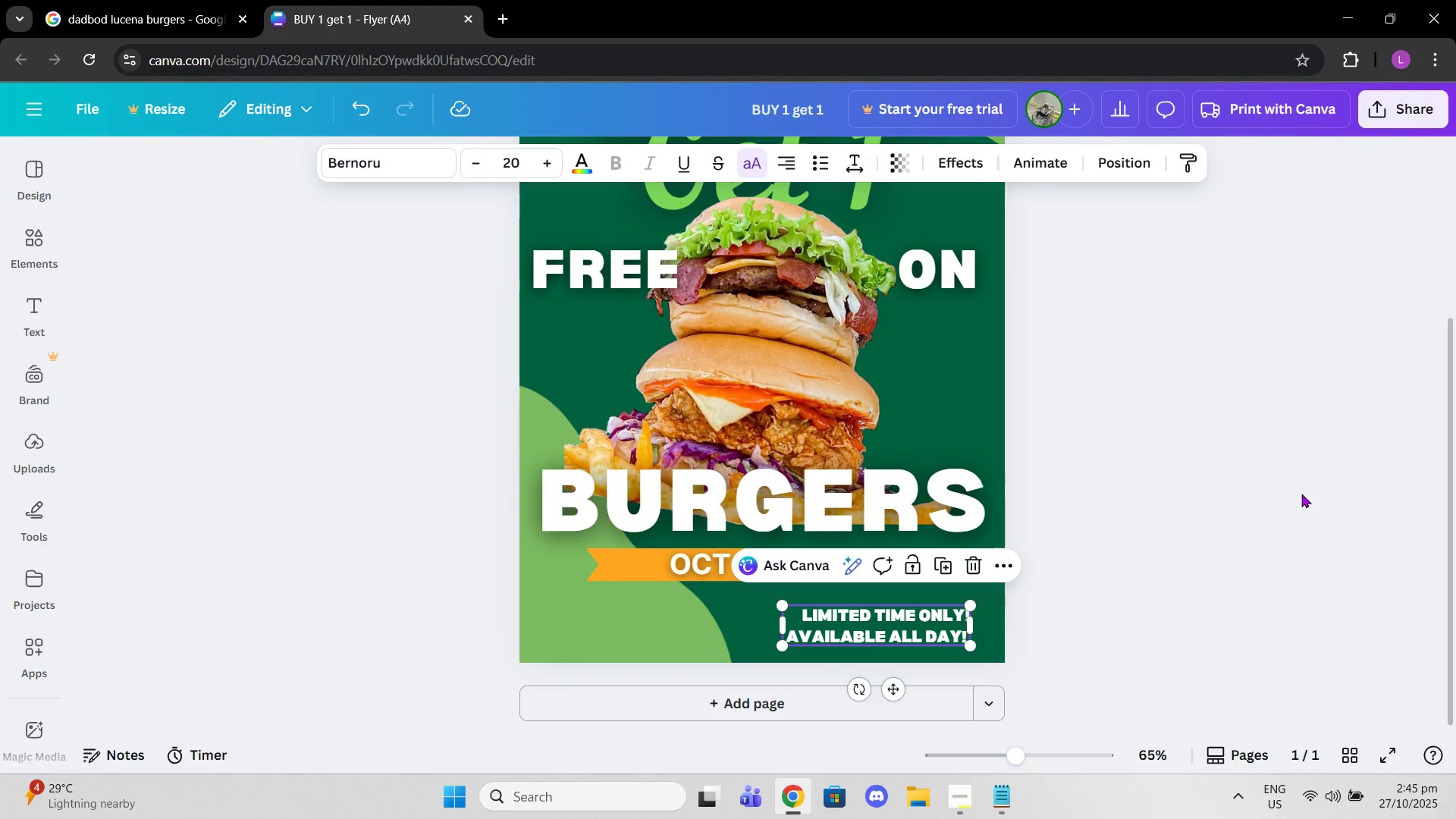 
left_click([1301, 494])
 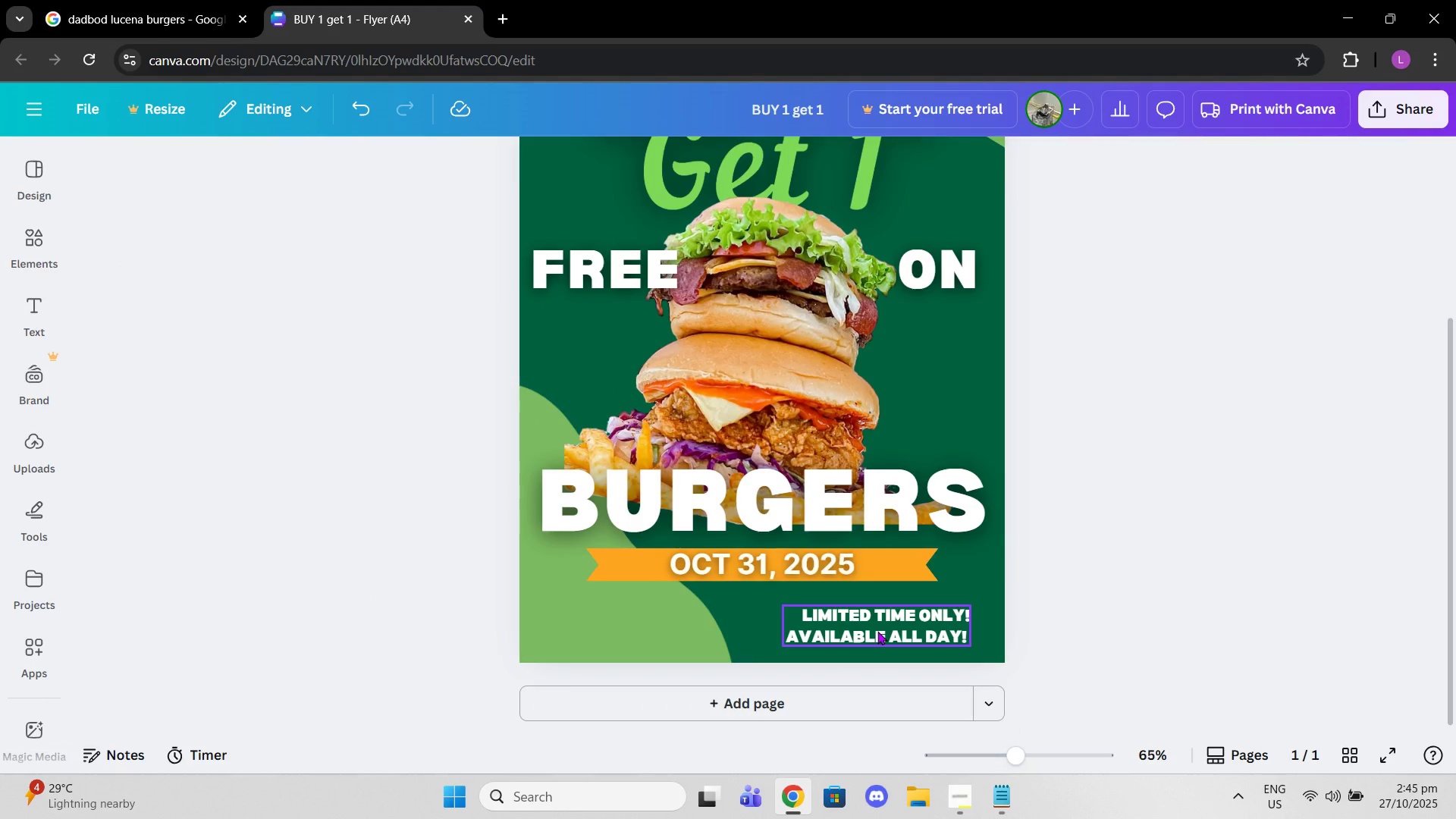 
left_click([877, 631])
 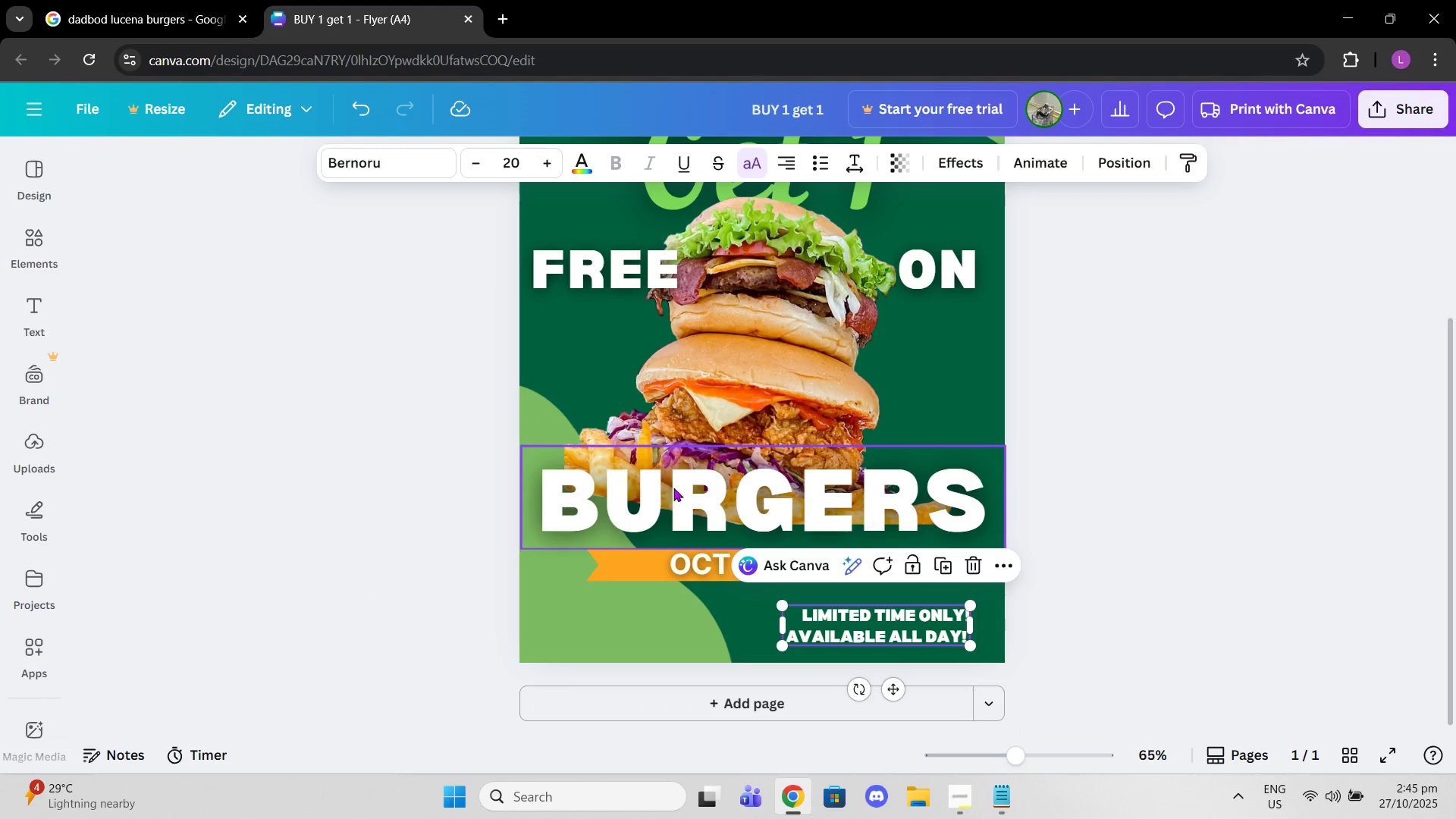 
left_click([673, 488])
 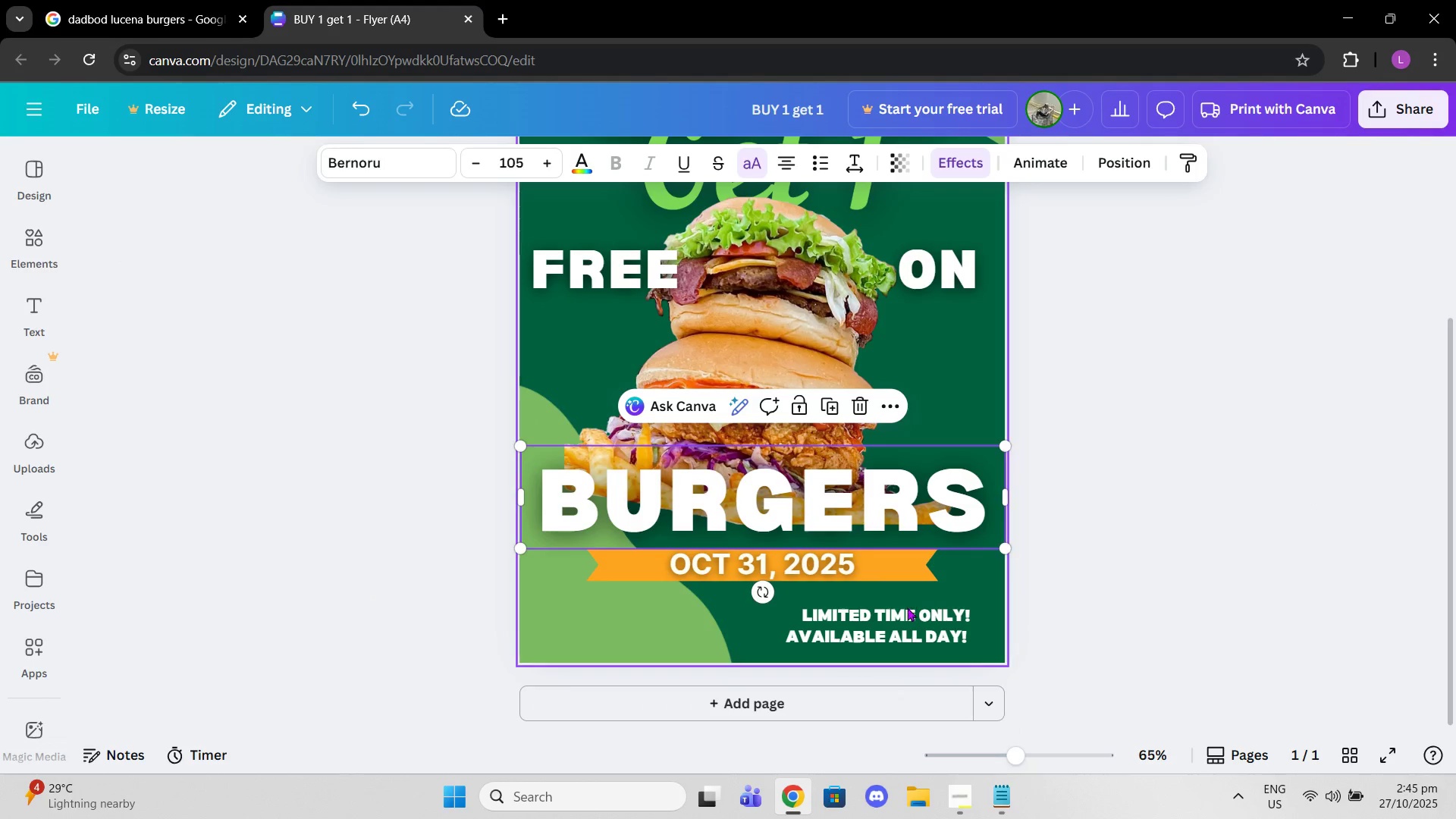 
left_click_drag(start_coordinate=[907, 619], to_coordinate=[924, 618])
 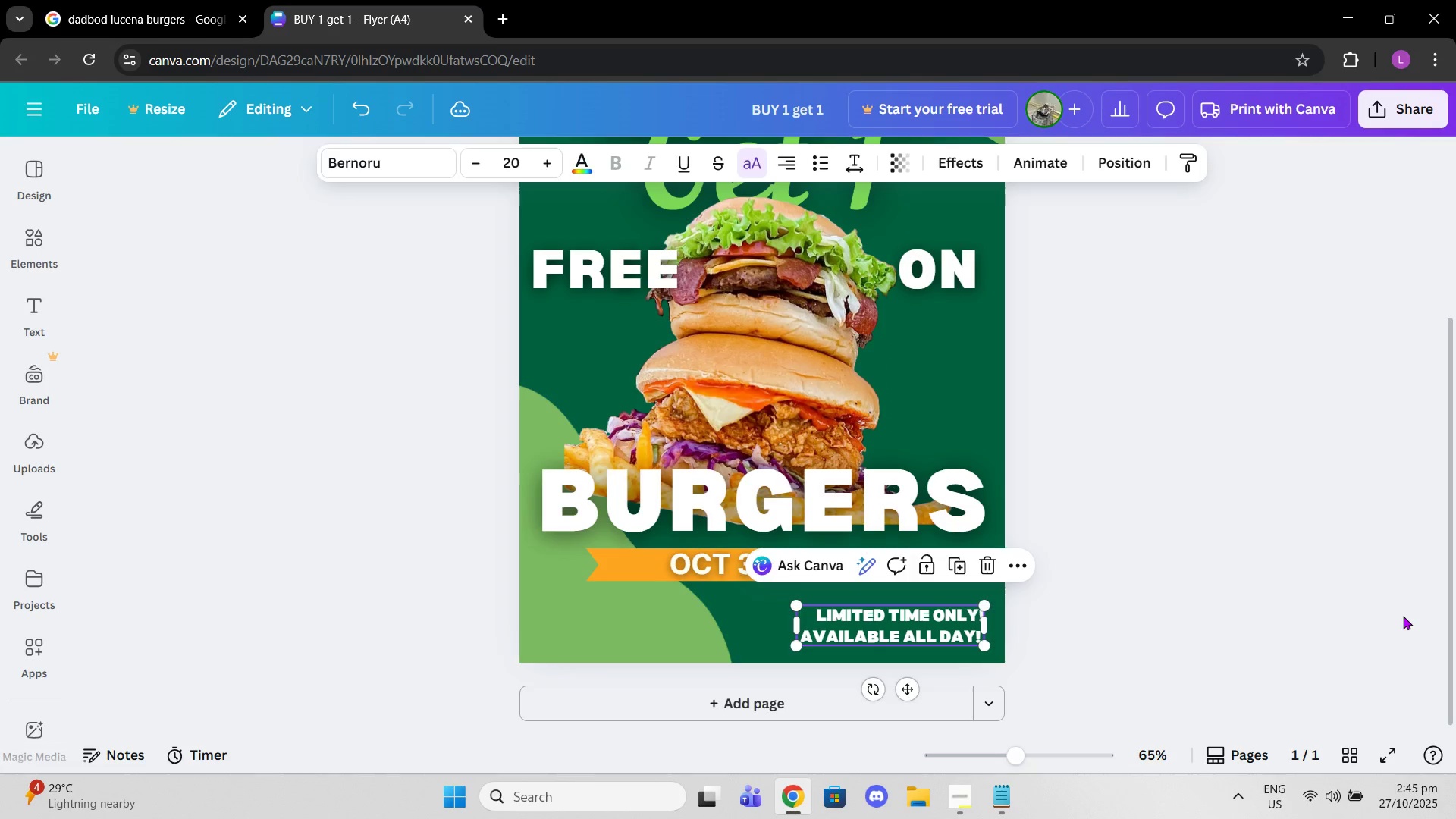 
left_click([1403, 616])
 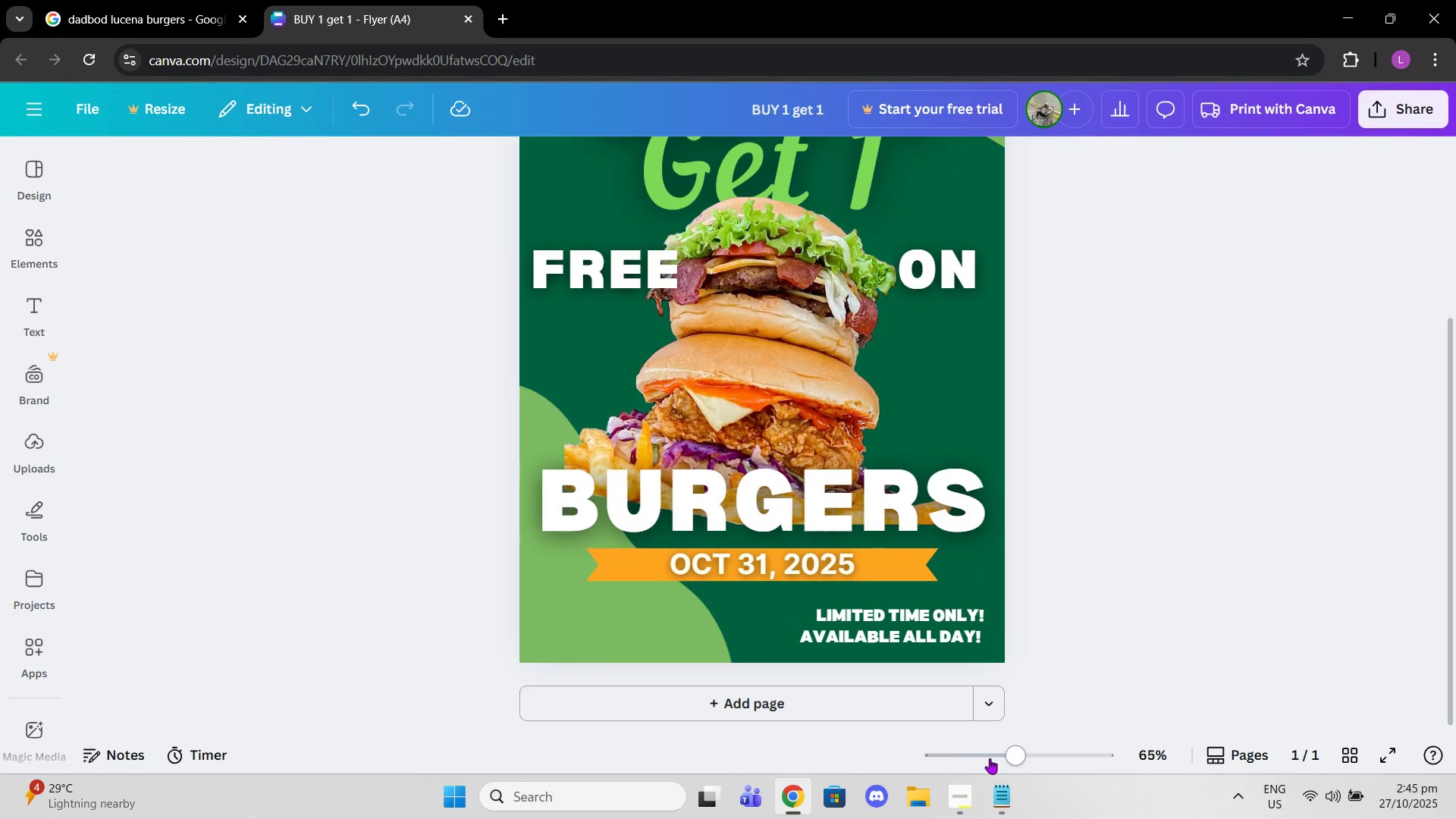 
left_click_drag(start_coordinate=[1005, 757], to_coordinate=[996, 755])
 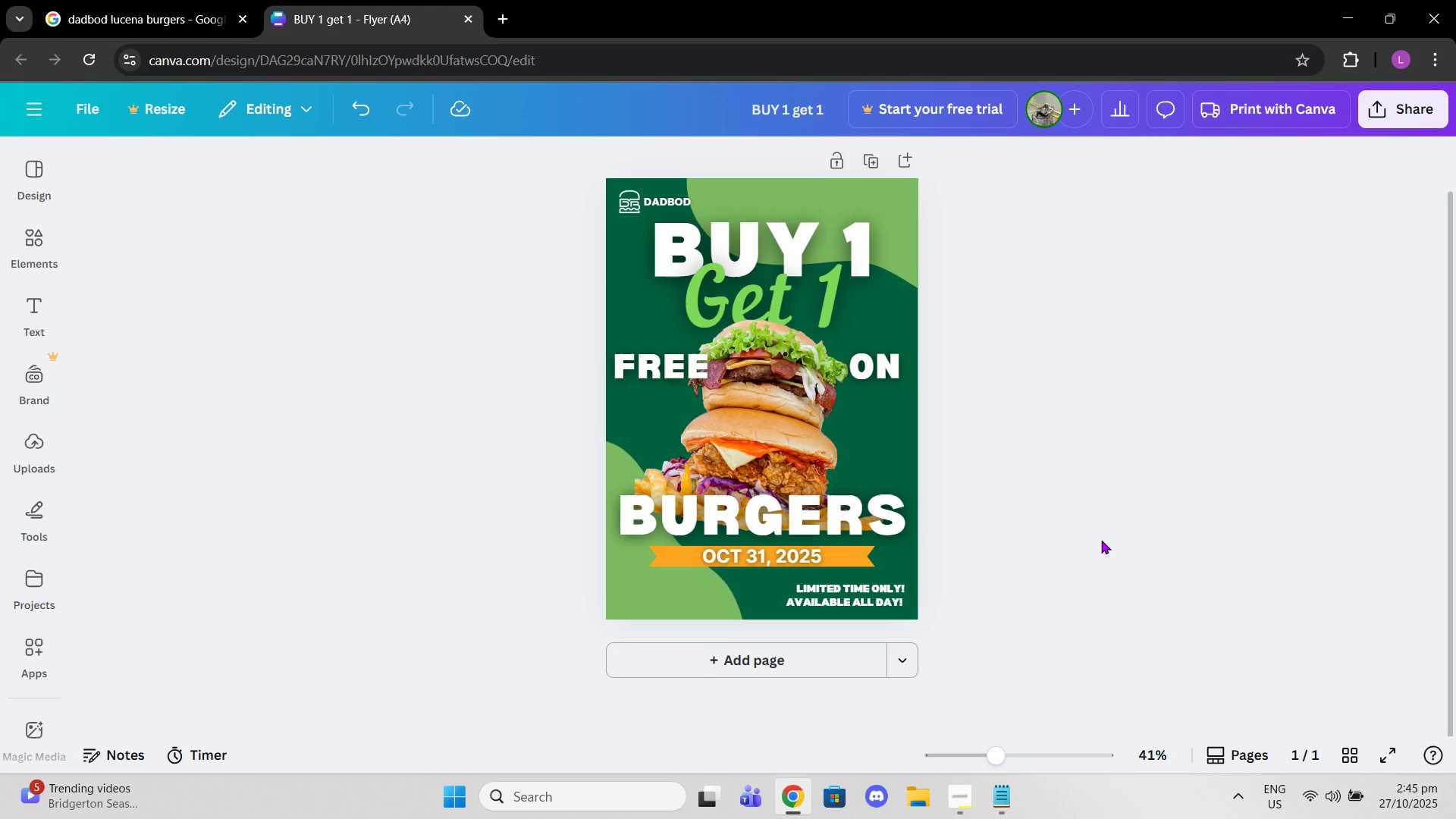 
scroll: coordinate [1101, 540], scroll_direction: up, amount: 1.0
 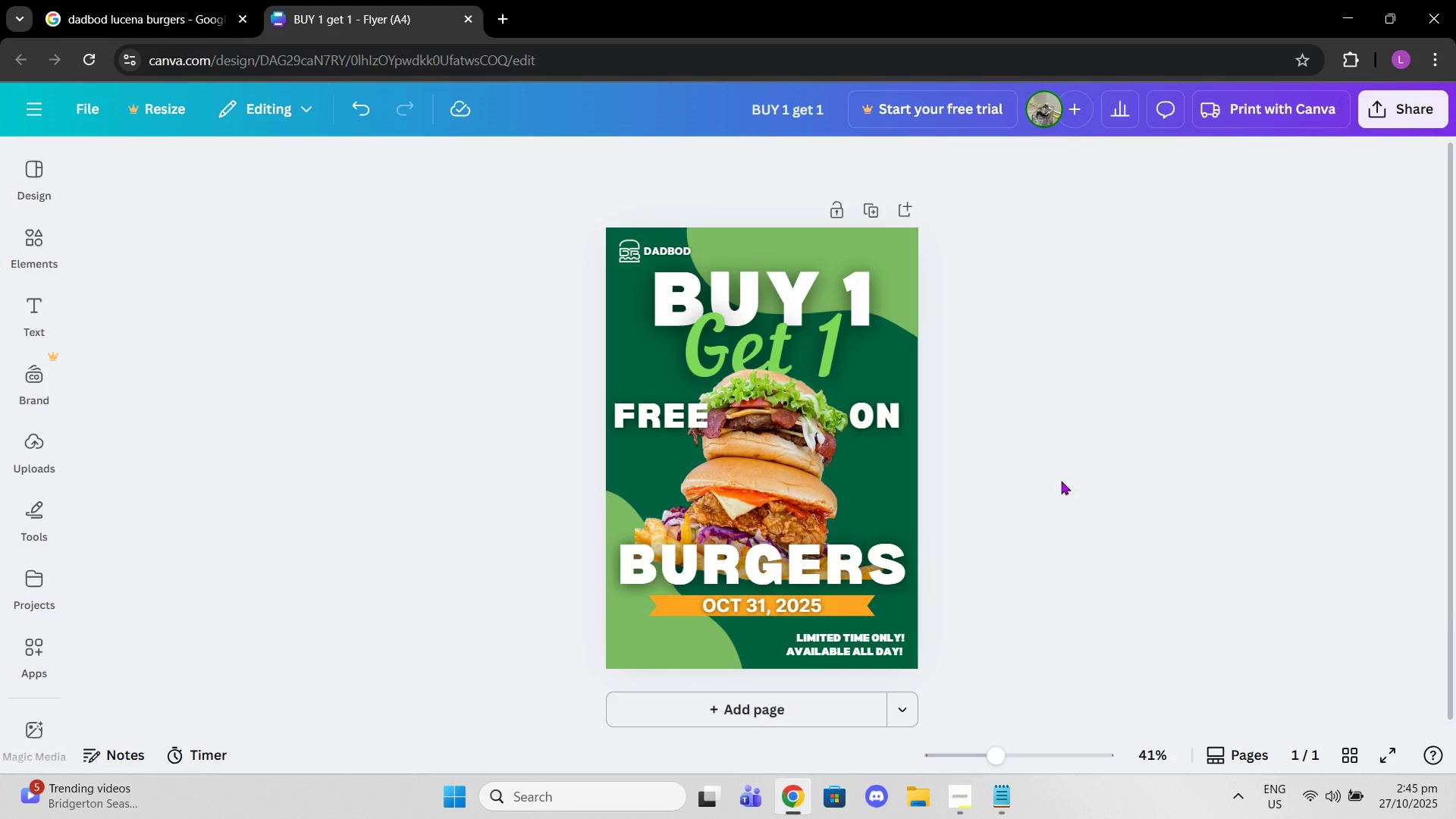 
scroll: coordinate [1061, 481], scroll_direction: down, amount: 2.0
 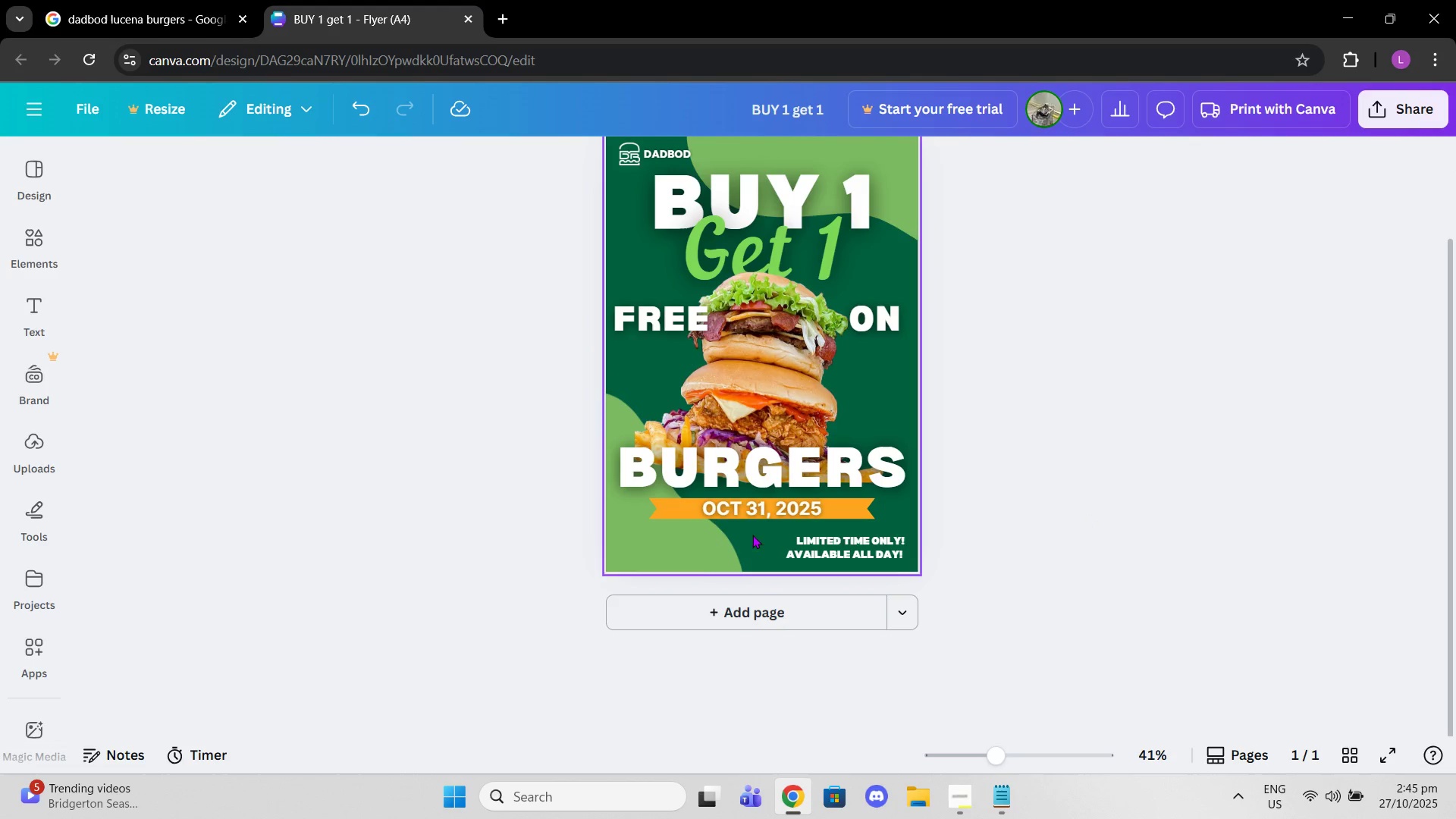 
wait(6.67)
 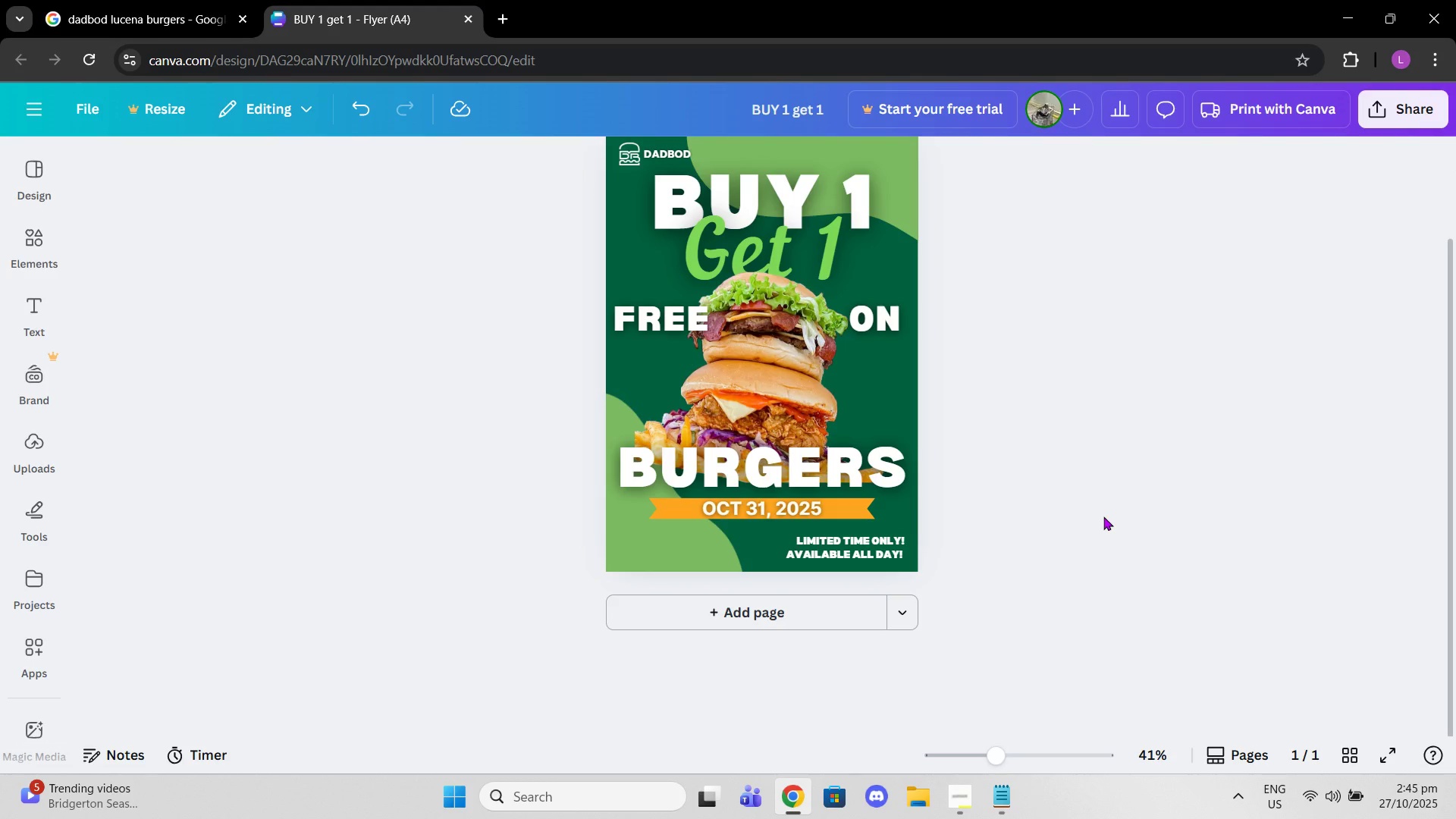 
left_click_drag(start_coordinate=[991, 749], to_coordinate=[1031, 753])
 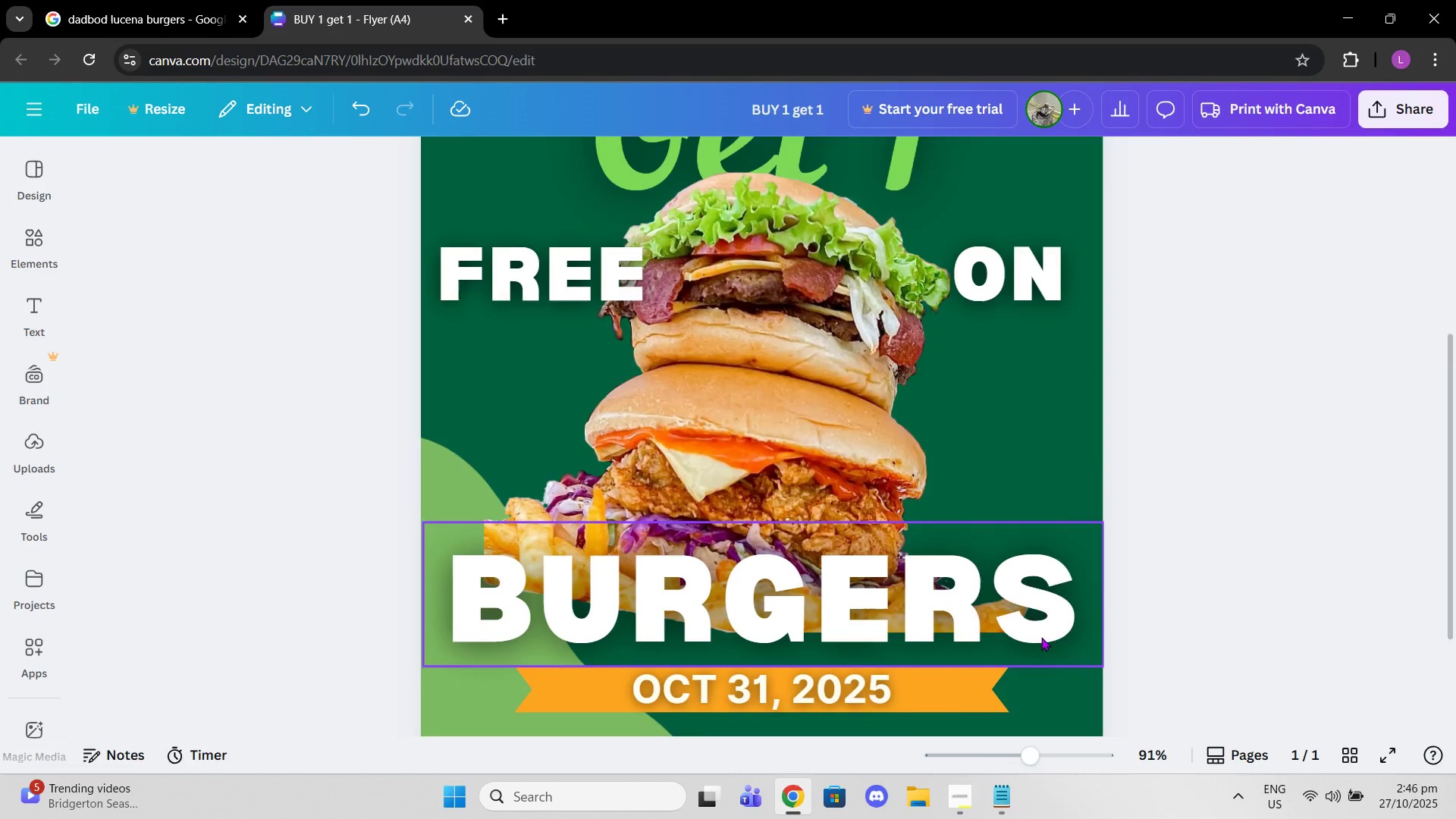 
scroll: coordinate [1041, 637], scroll_direction: down, amount: 3.0
 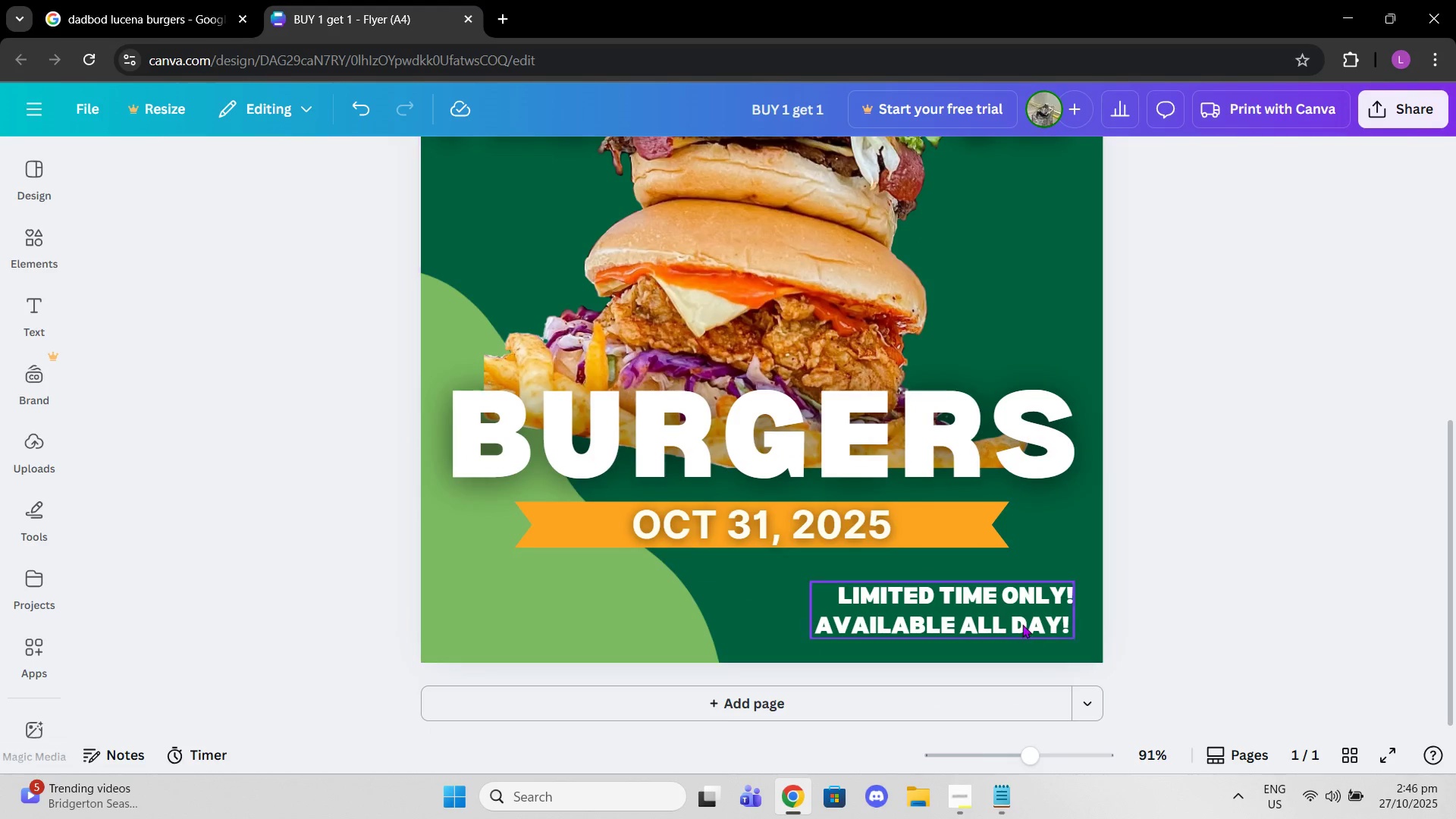 
left_click([1022, 624])
 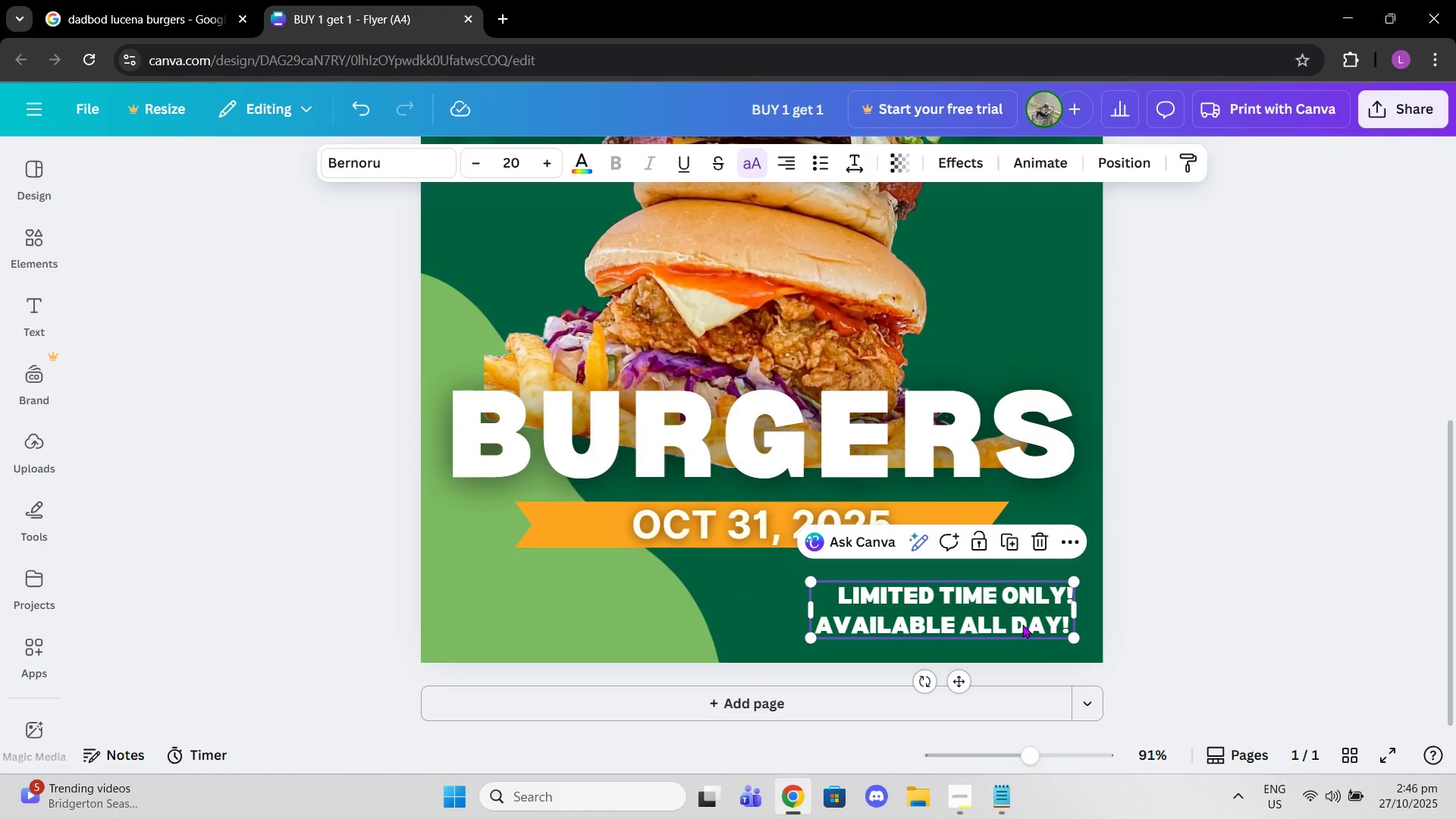 
key(Control+C)
 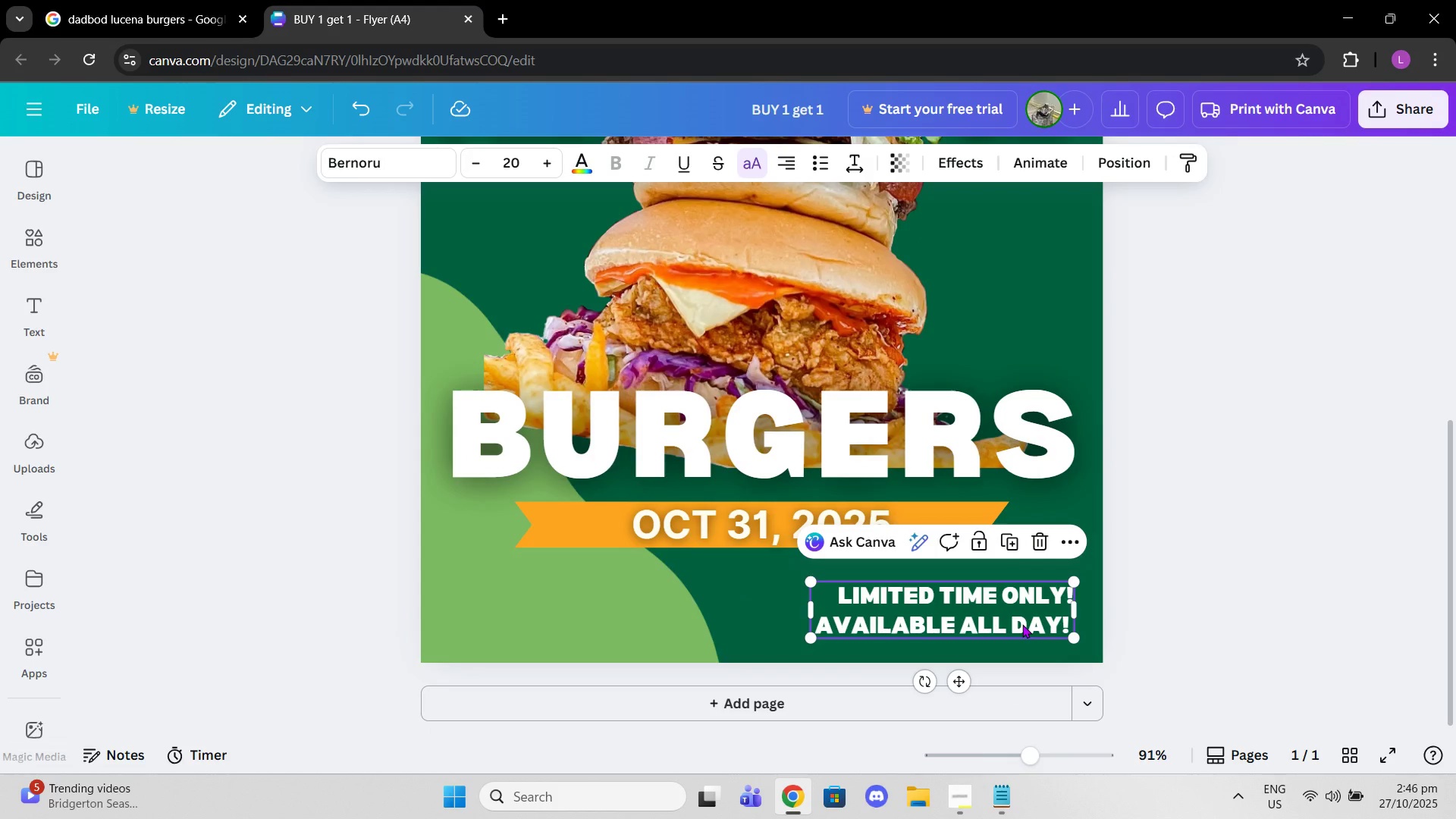 
key(Control+ControlLeft)
 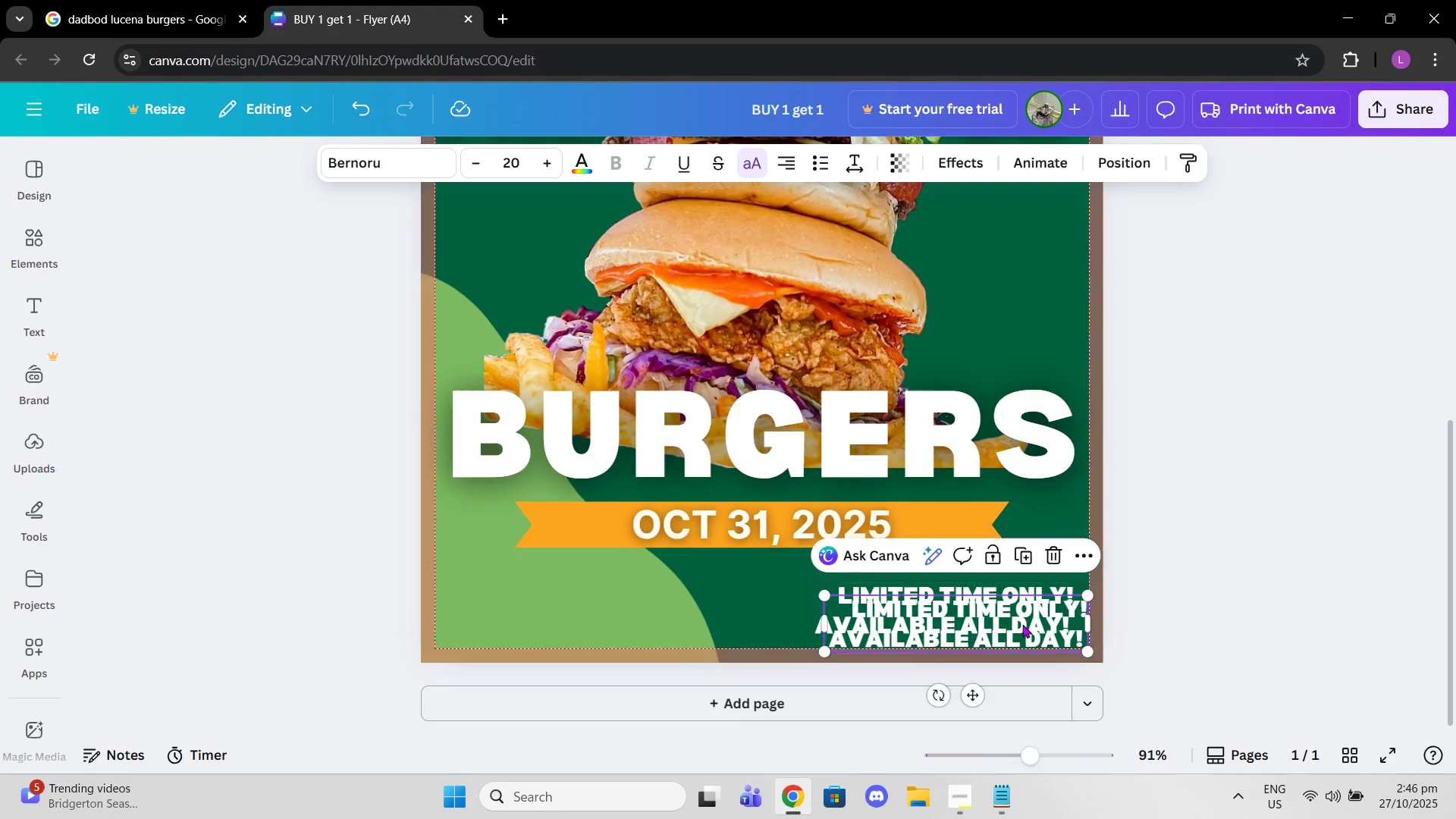 
key(Control+V)
 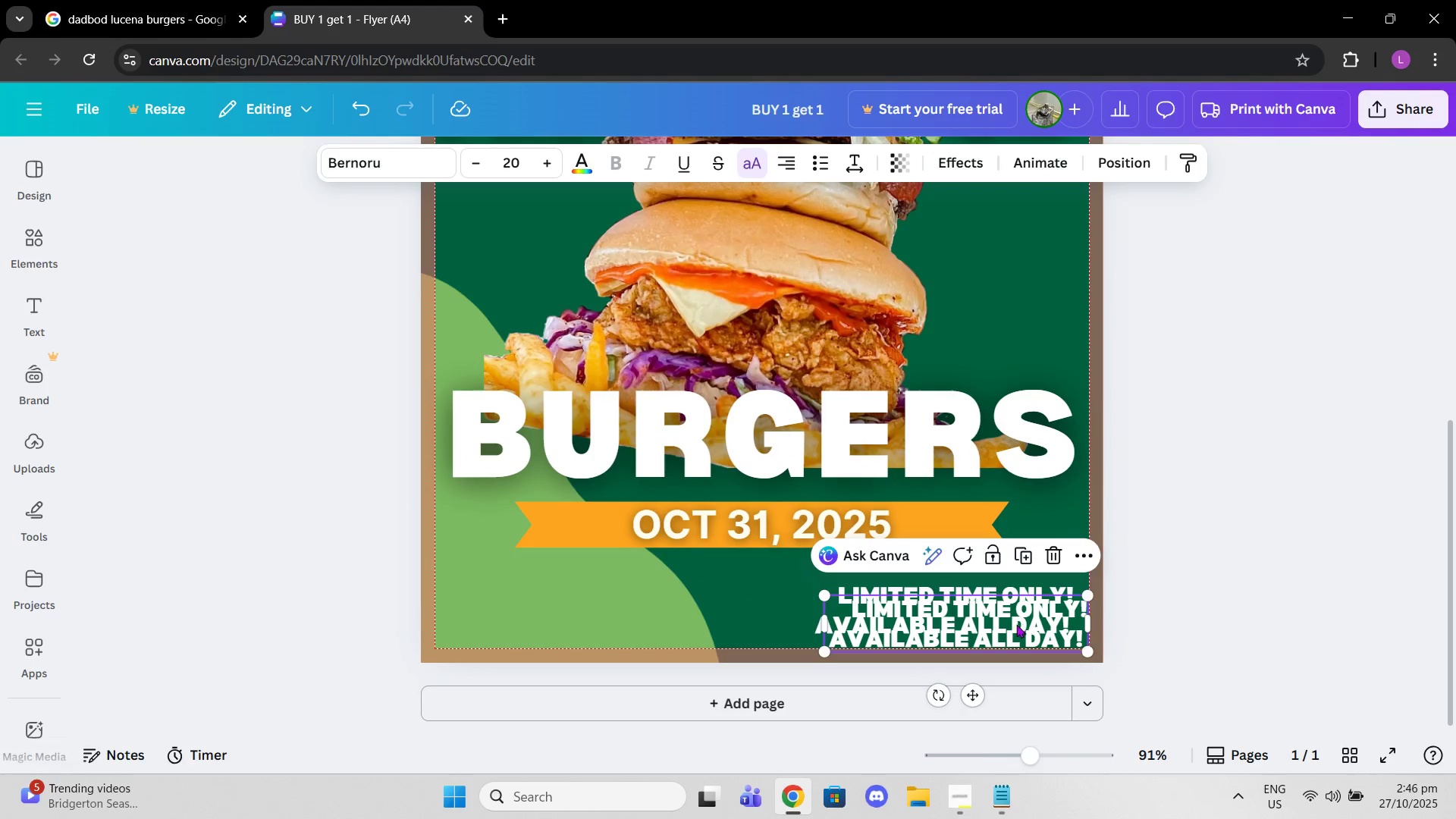 
left_click_drag(start_coordinate=[1022, 624], to_coordinate=[638, 610])
 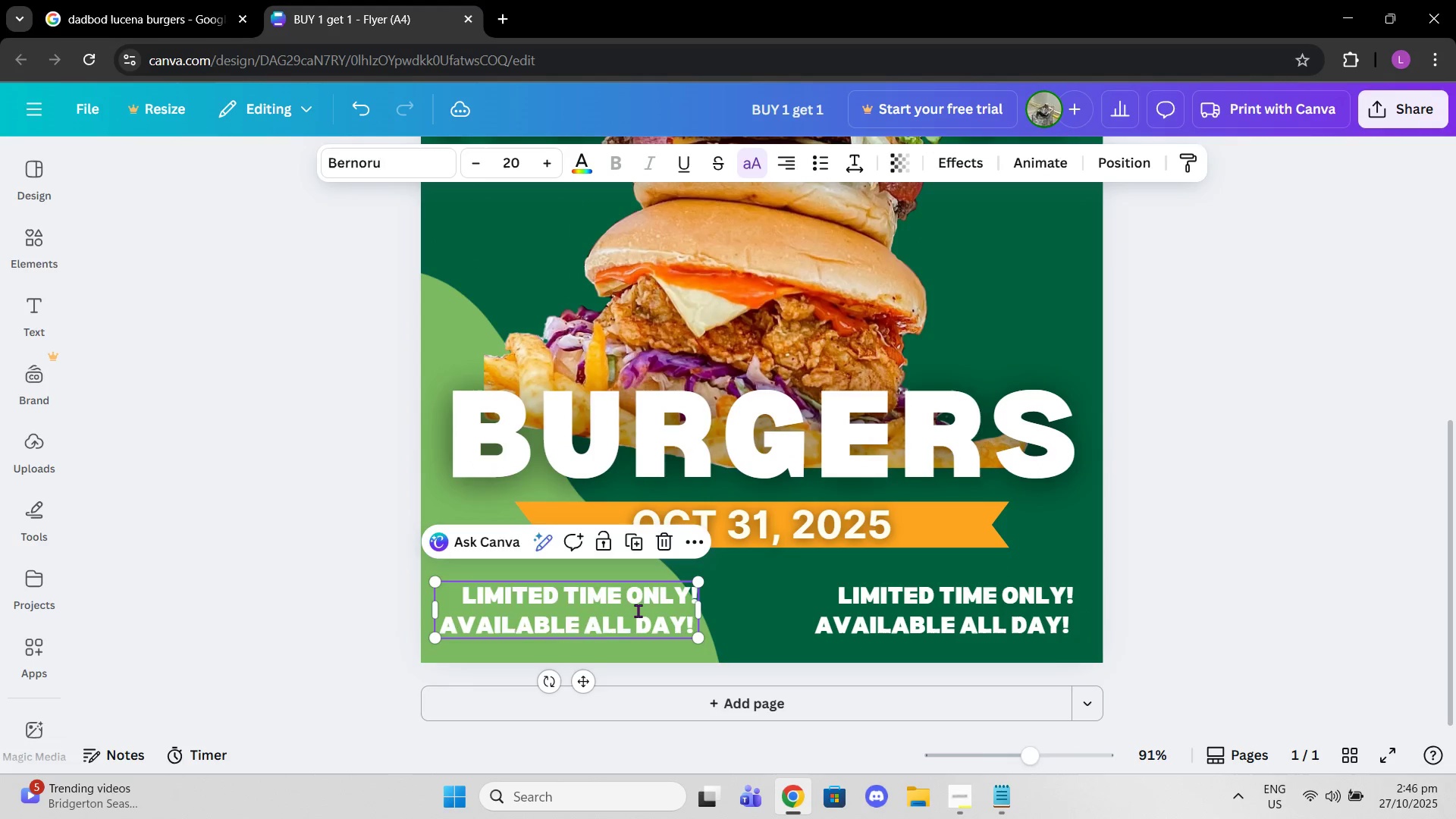 
left_click([638, 610])
 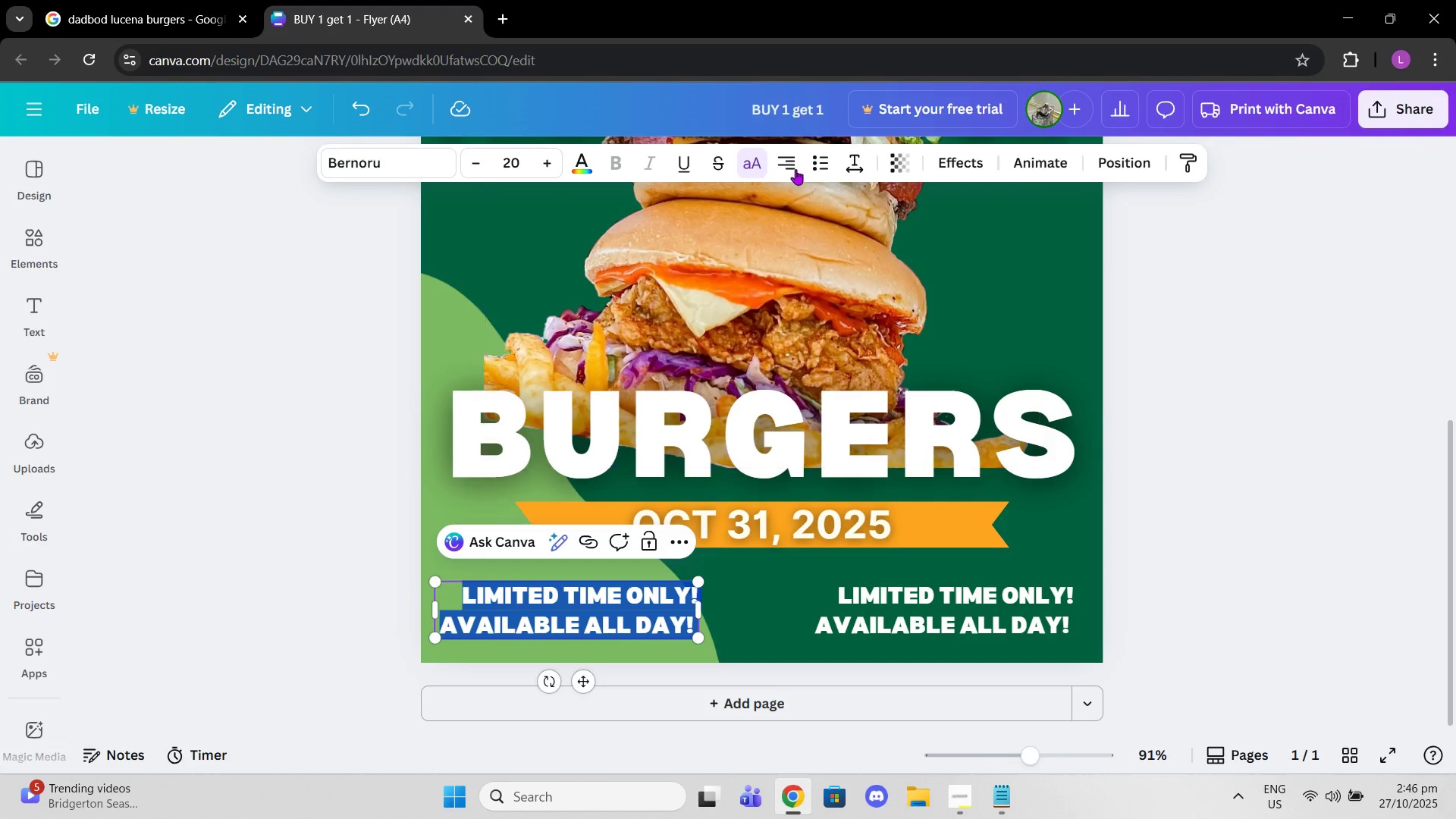 
left_click([792, 167])
 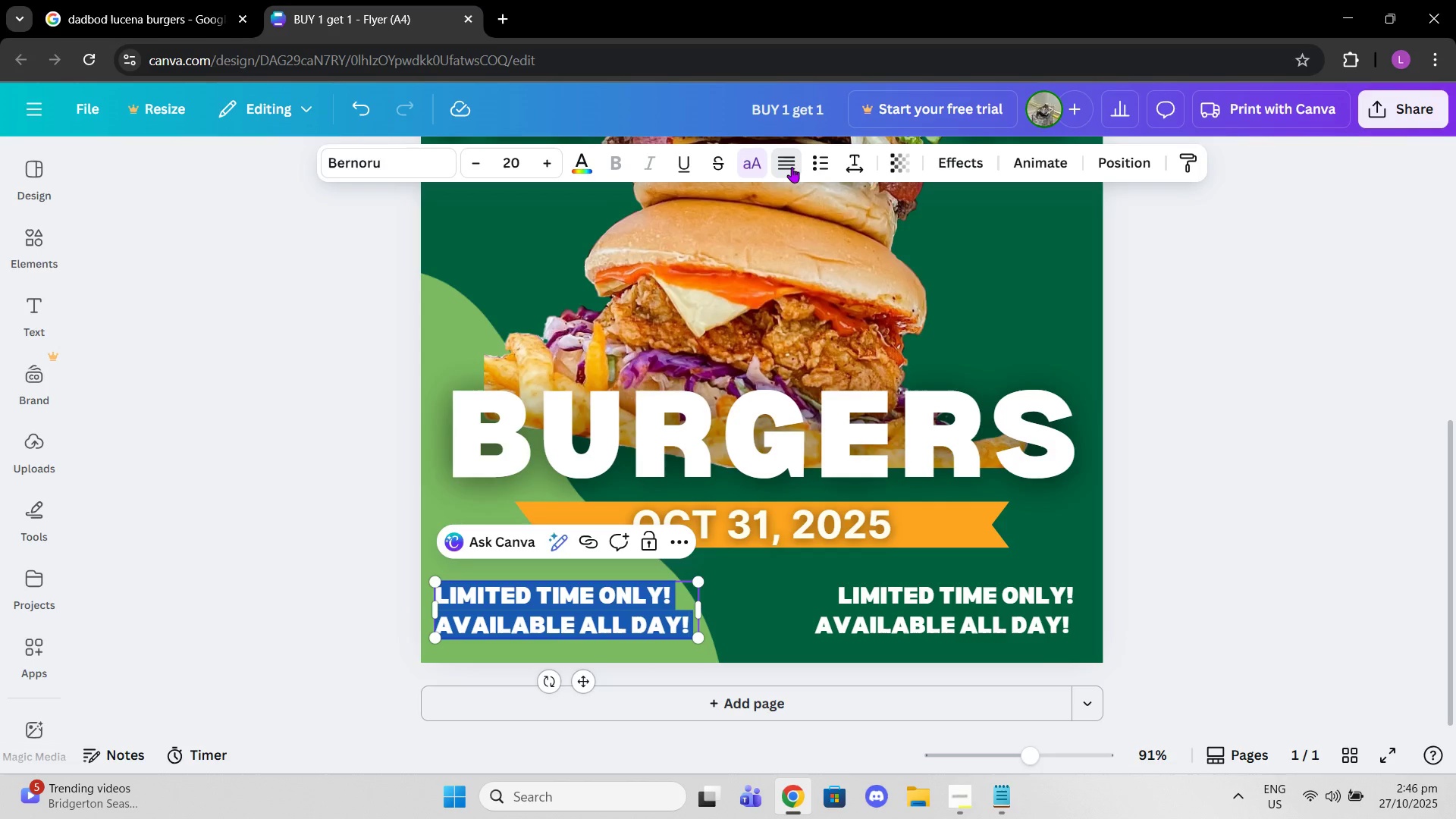 
left_click([792, 167])
 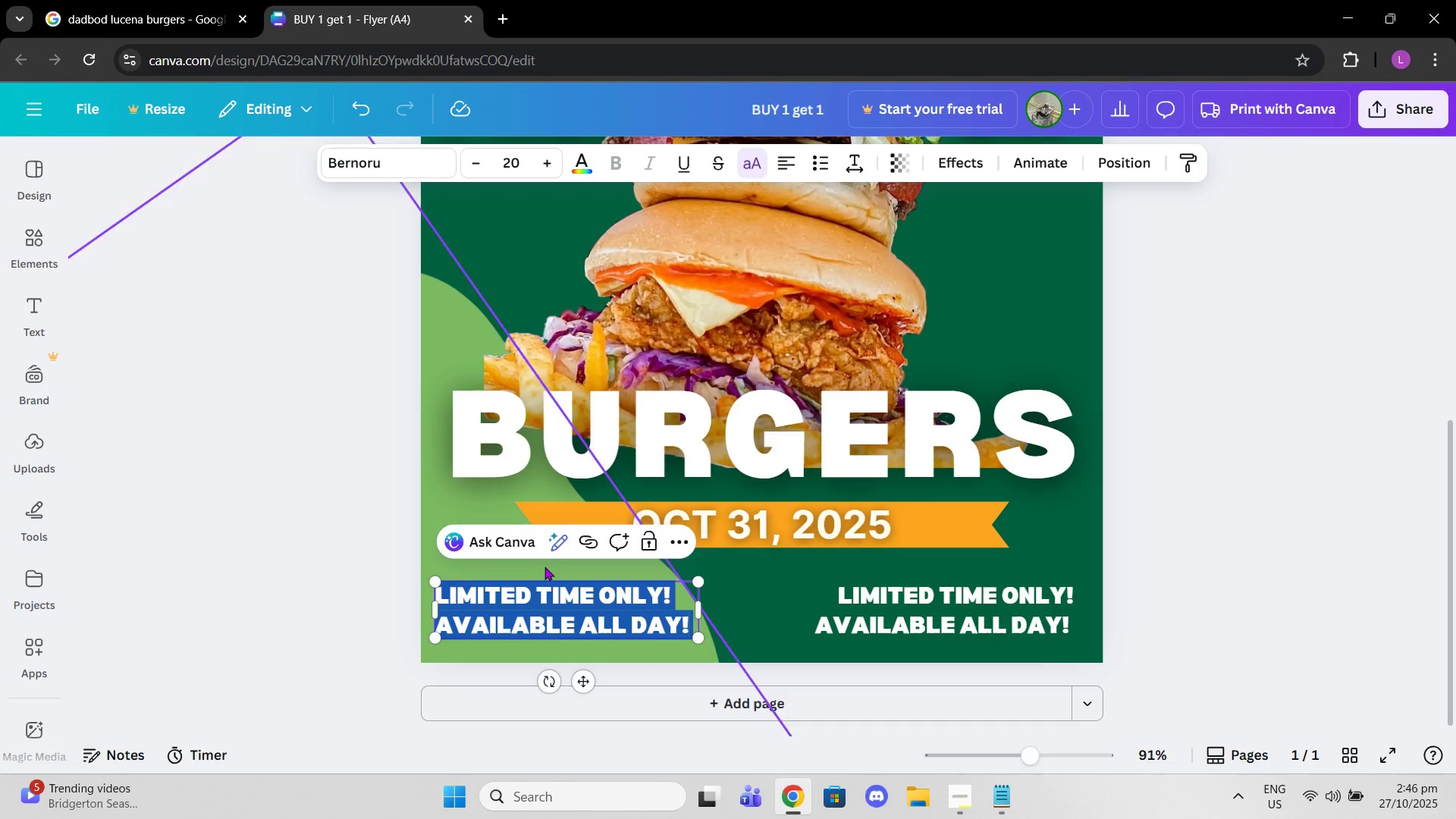 
type(BUY 1 get 1 on all burgers!)
 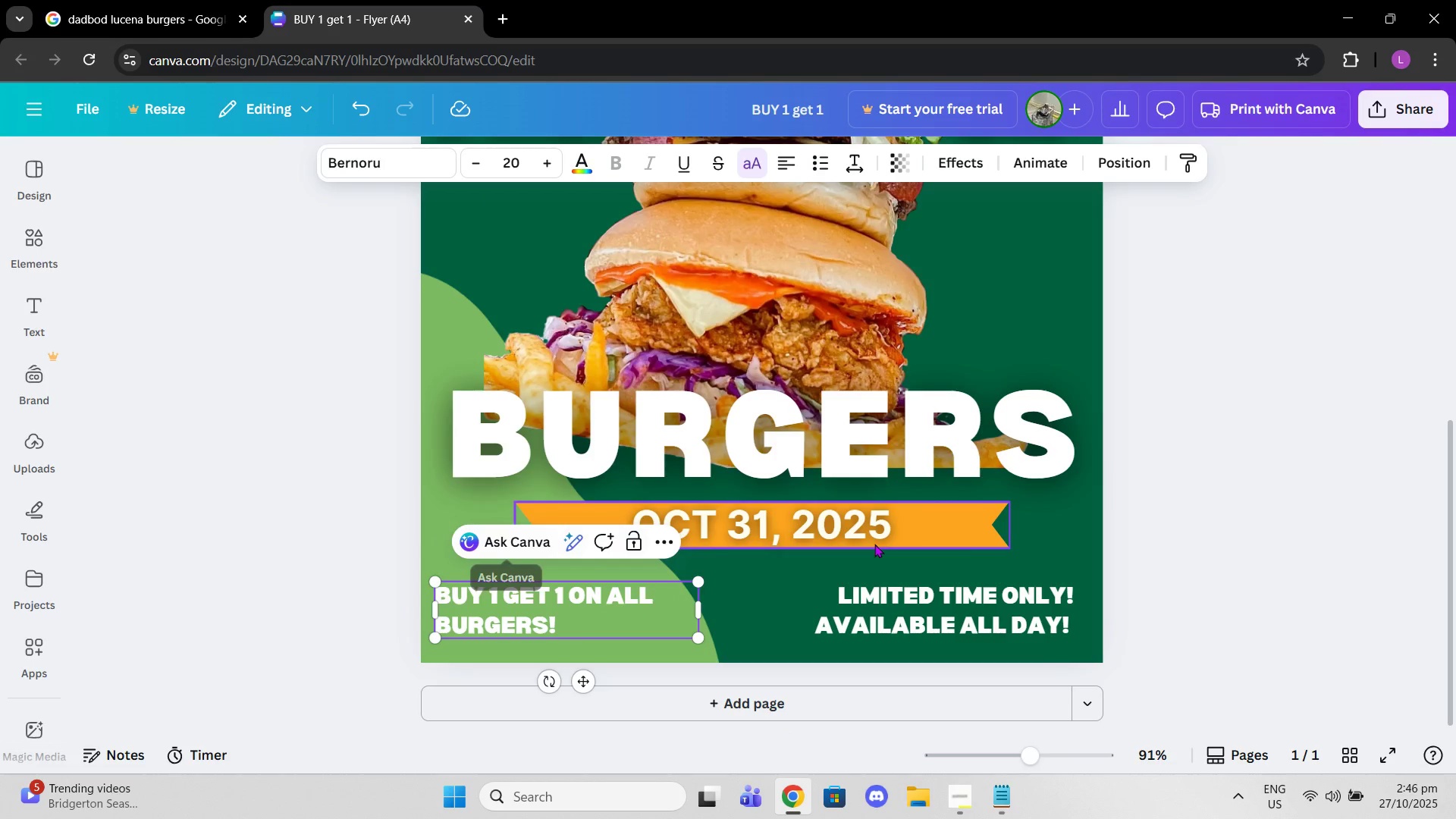 
left_click([1287, 538])
 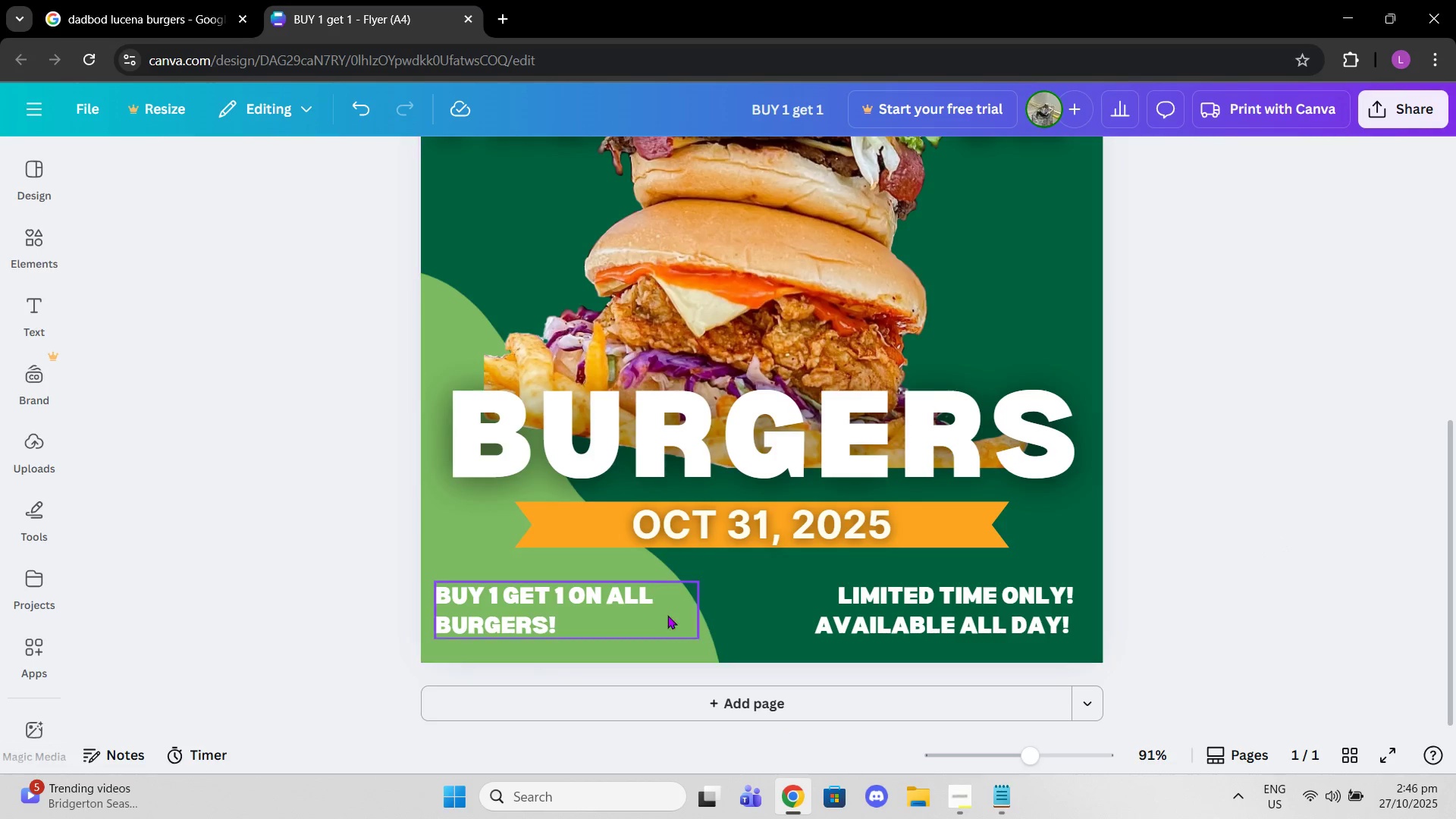 
left_click_drag(start_coordinate=[648, 604], to_coordinate=[667, 604])
 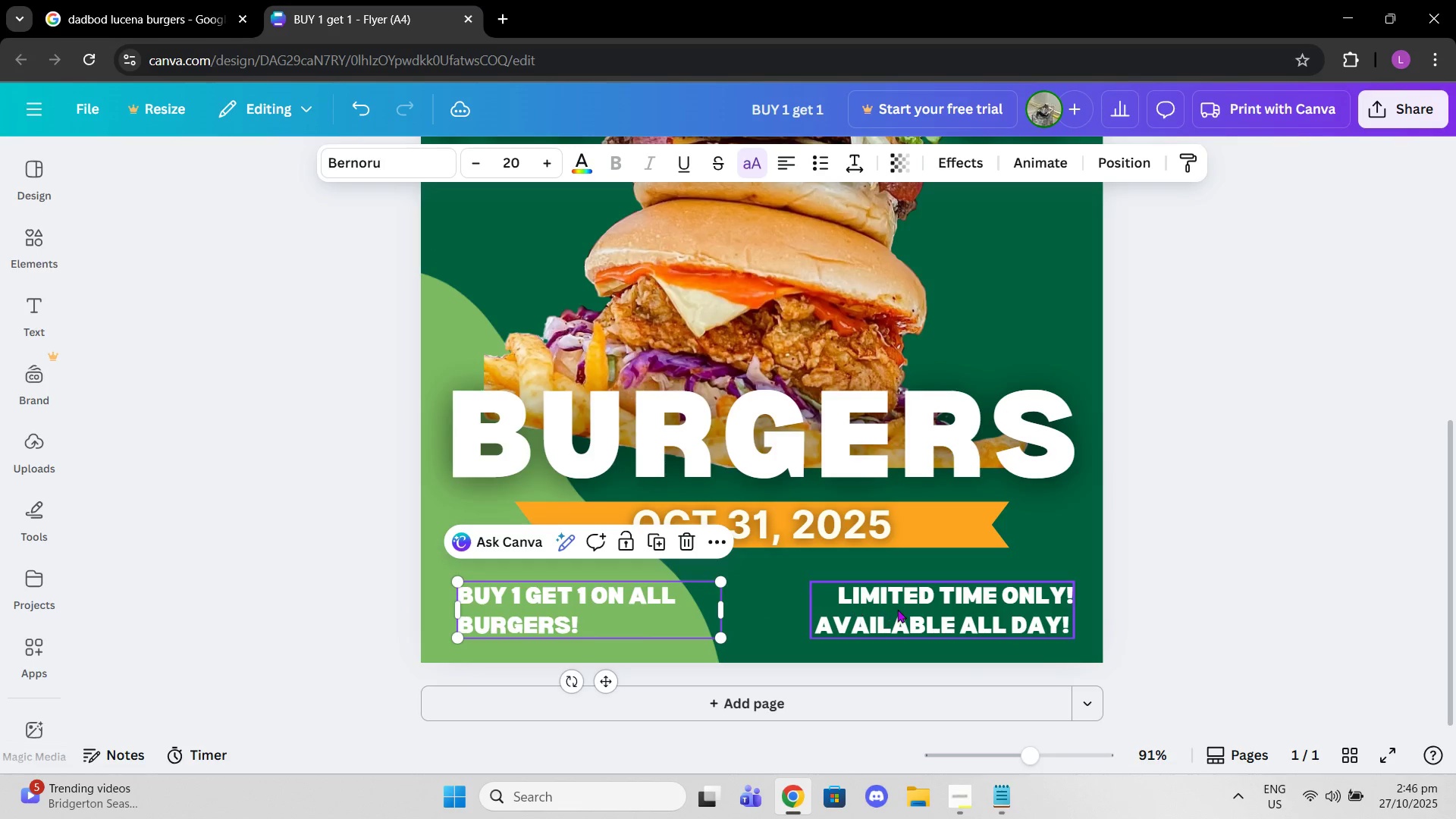 
left_click_drag(start_coordinate=[903, 611], to_coordinate=[907, 611])
 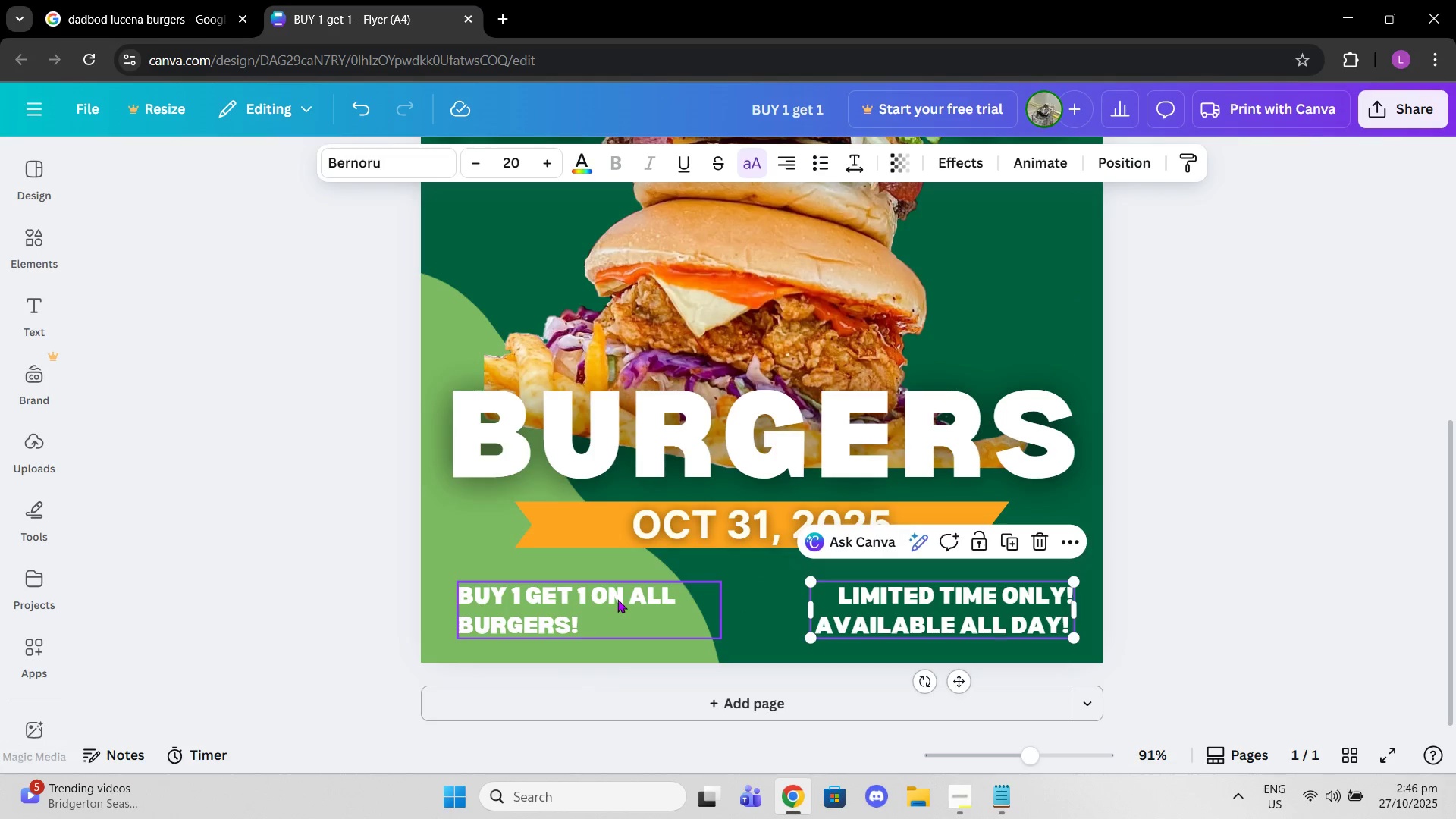 
left_click_drag(start_coordinate=[617, 599], to_coordinate=[600, 595])
 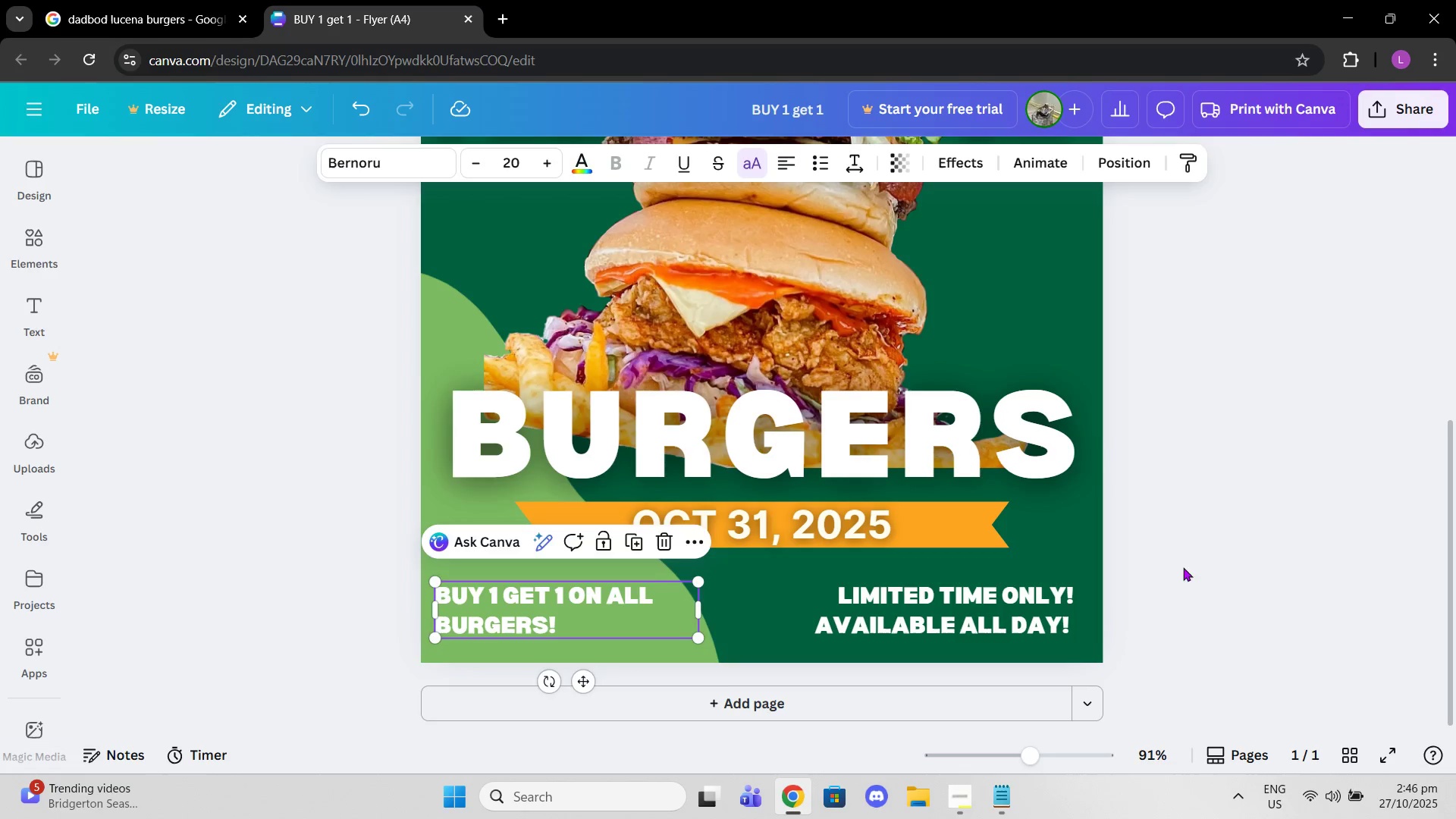 
left_click([1183, 567])
 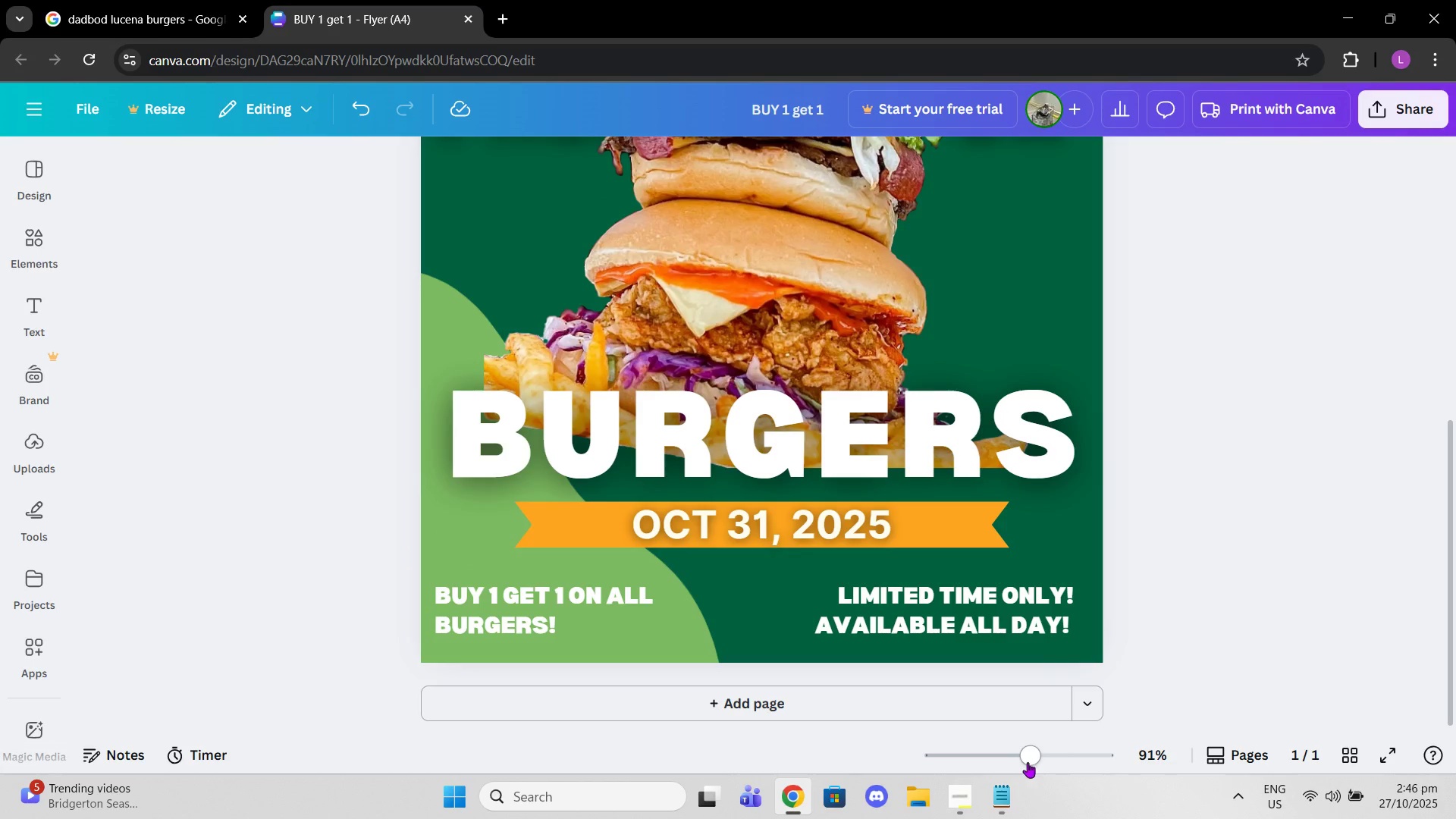 
left_click_drag(start_coordinate=[1021, 764], to_coordinate=[1004, 764])
 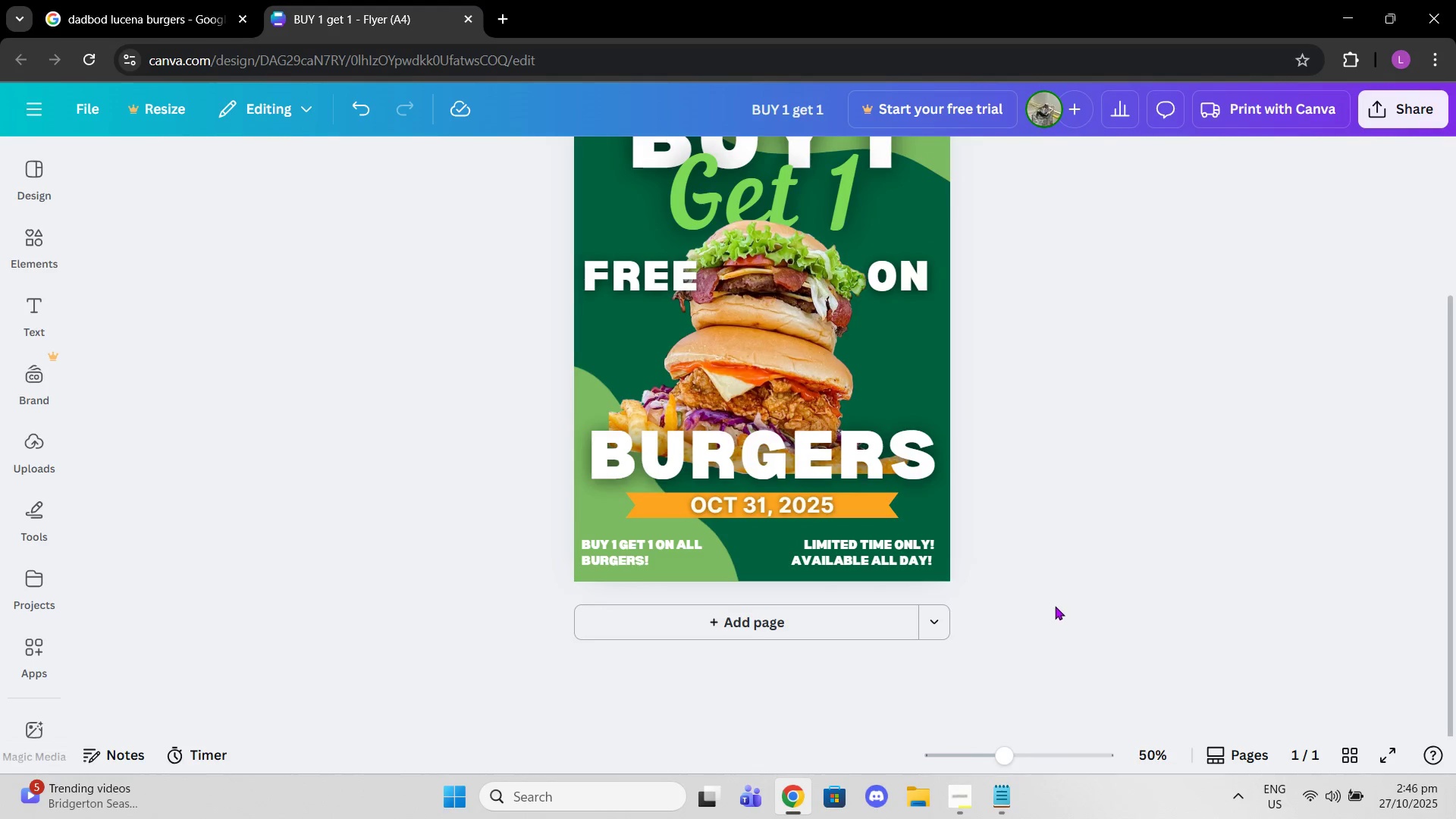 
scroll: coordinate [1055, 606], scroll_direction: up, amount: 1.0
 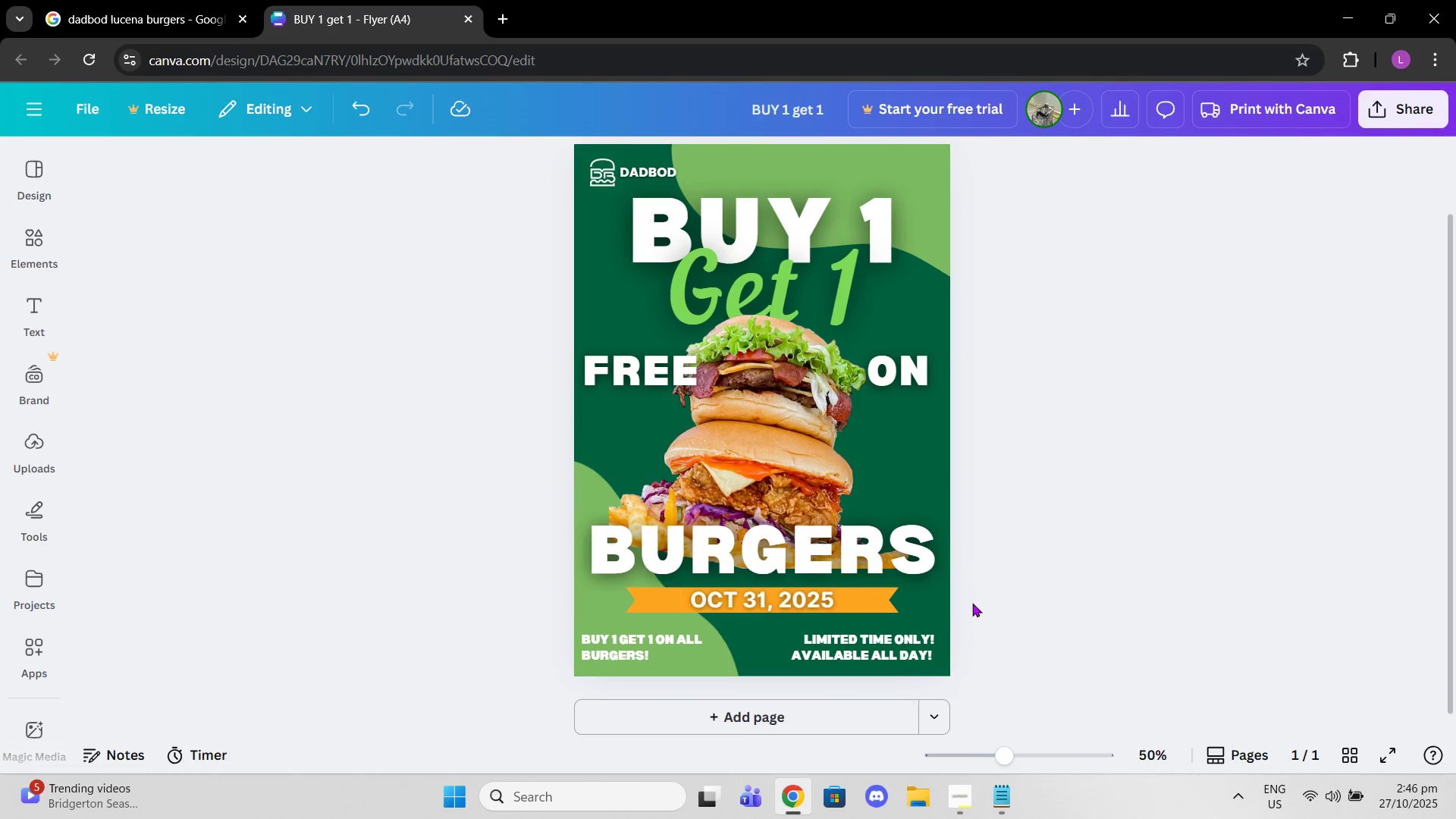 
scroll: coordinate [962, 604], scroll_direction: down, amount: 1.0
 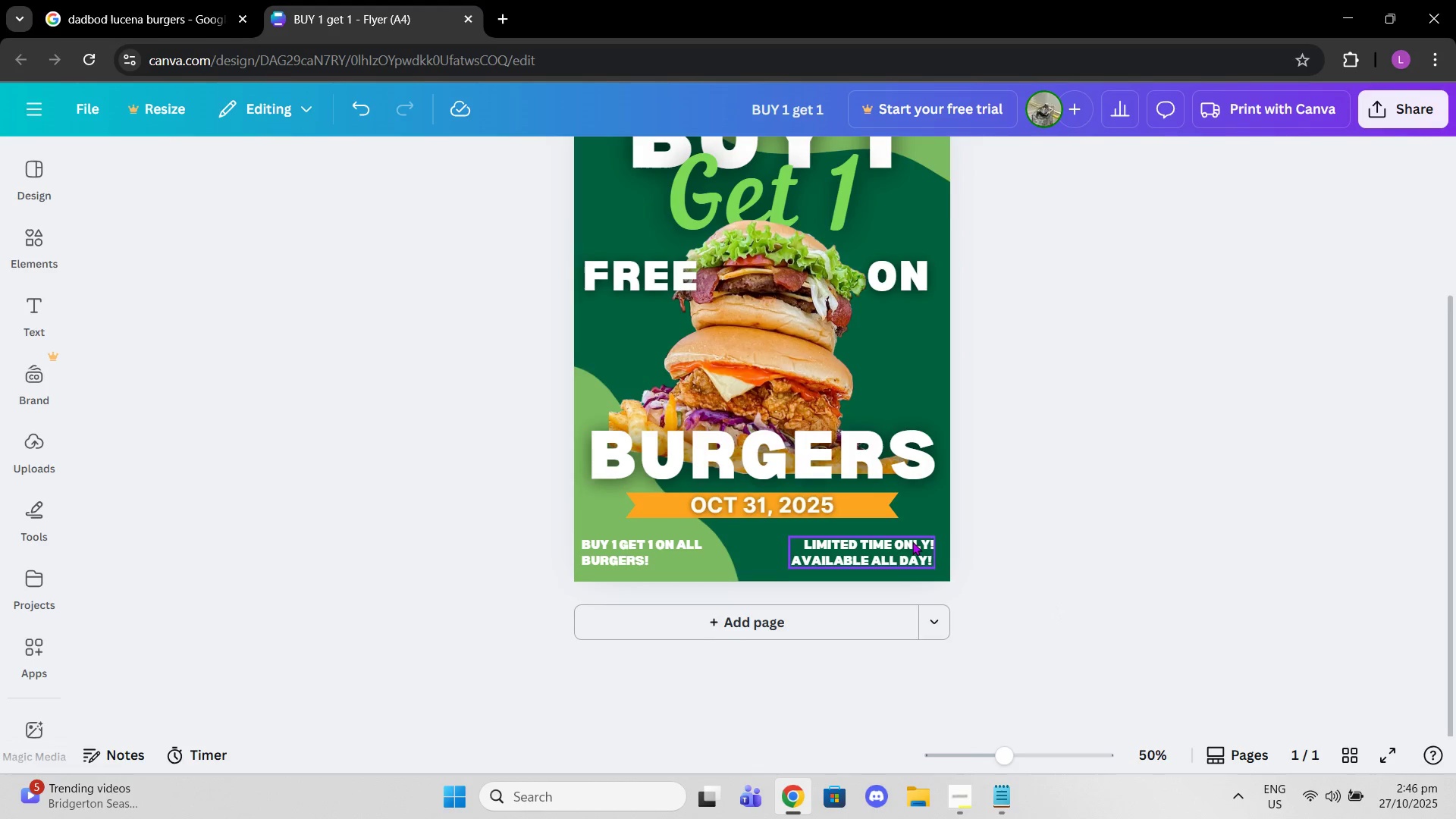 
scroll: coordinate [912, 541], scroll_direction: up, amount: 1.0
 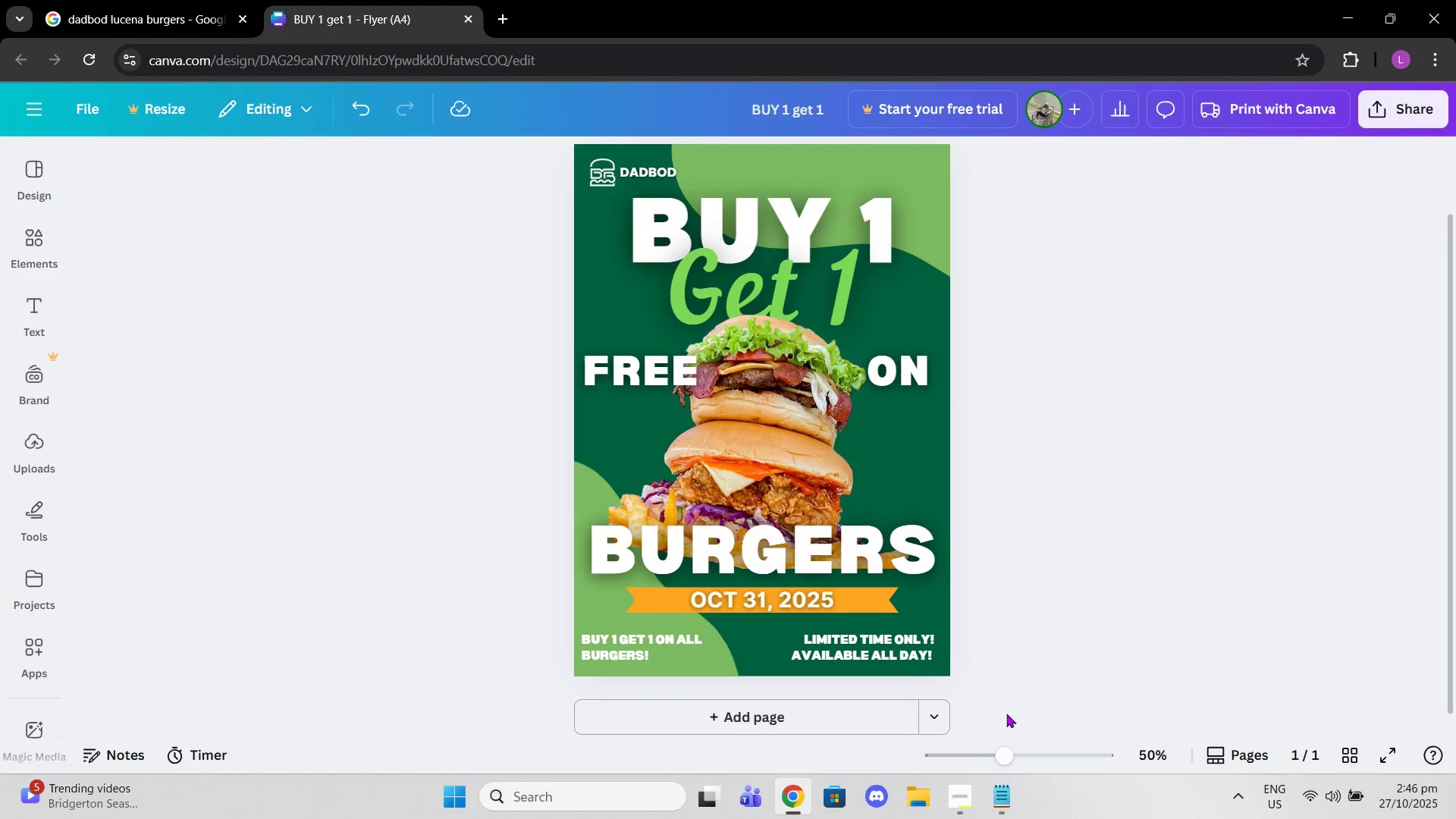 
left_click_drag(start_coordinate=[998, 756], to_coordinate=[1012, 728])
 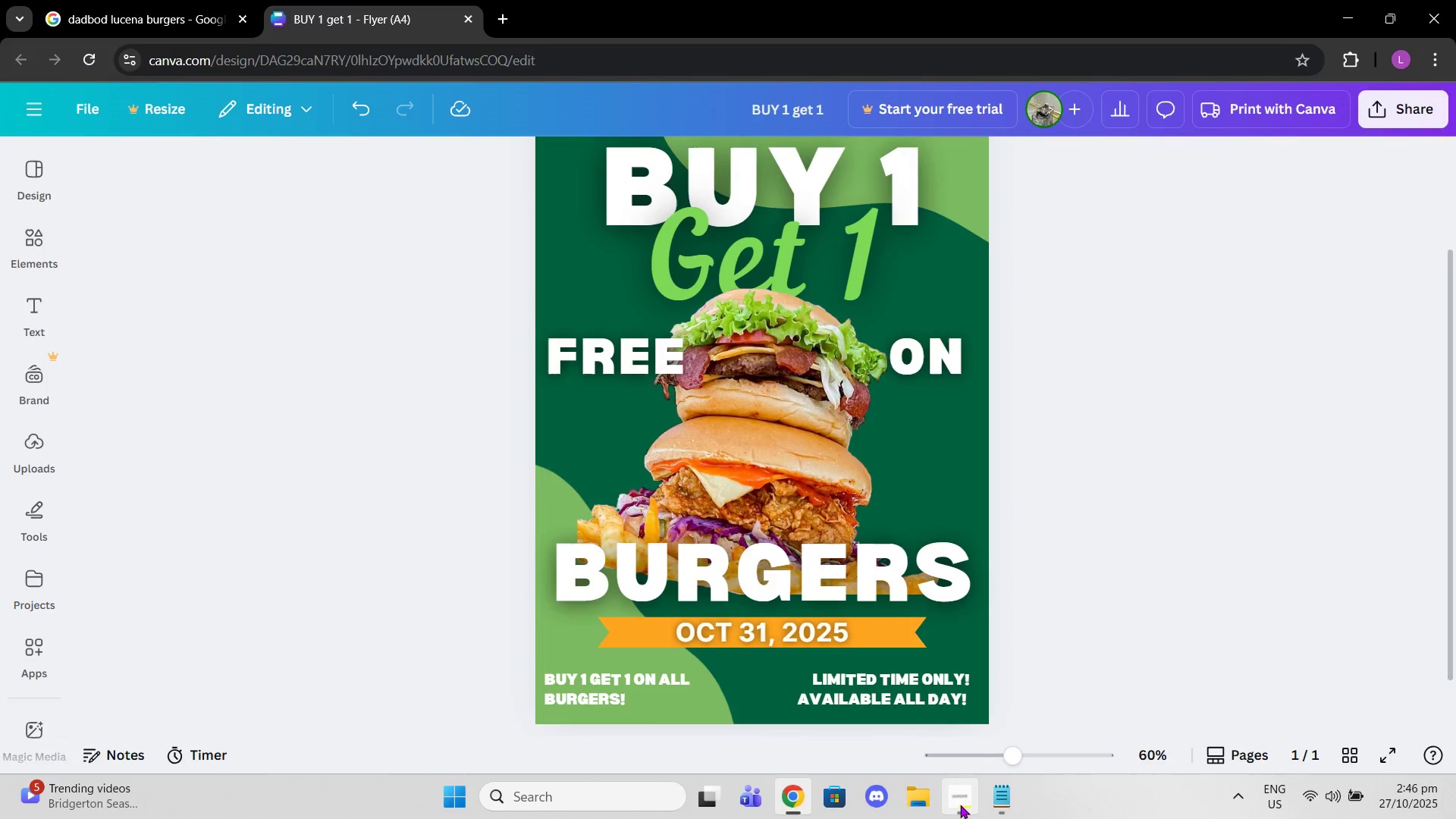 
left_click([960, 805])